 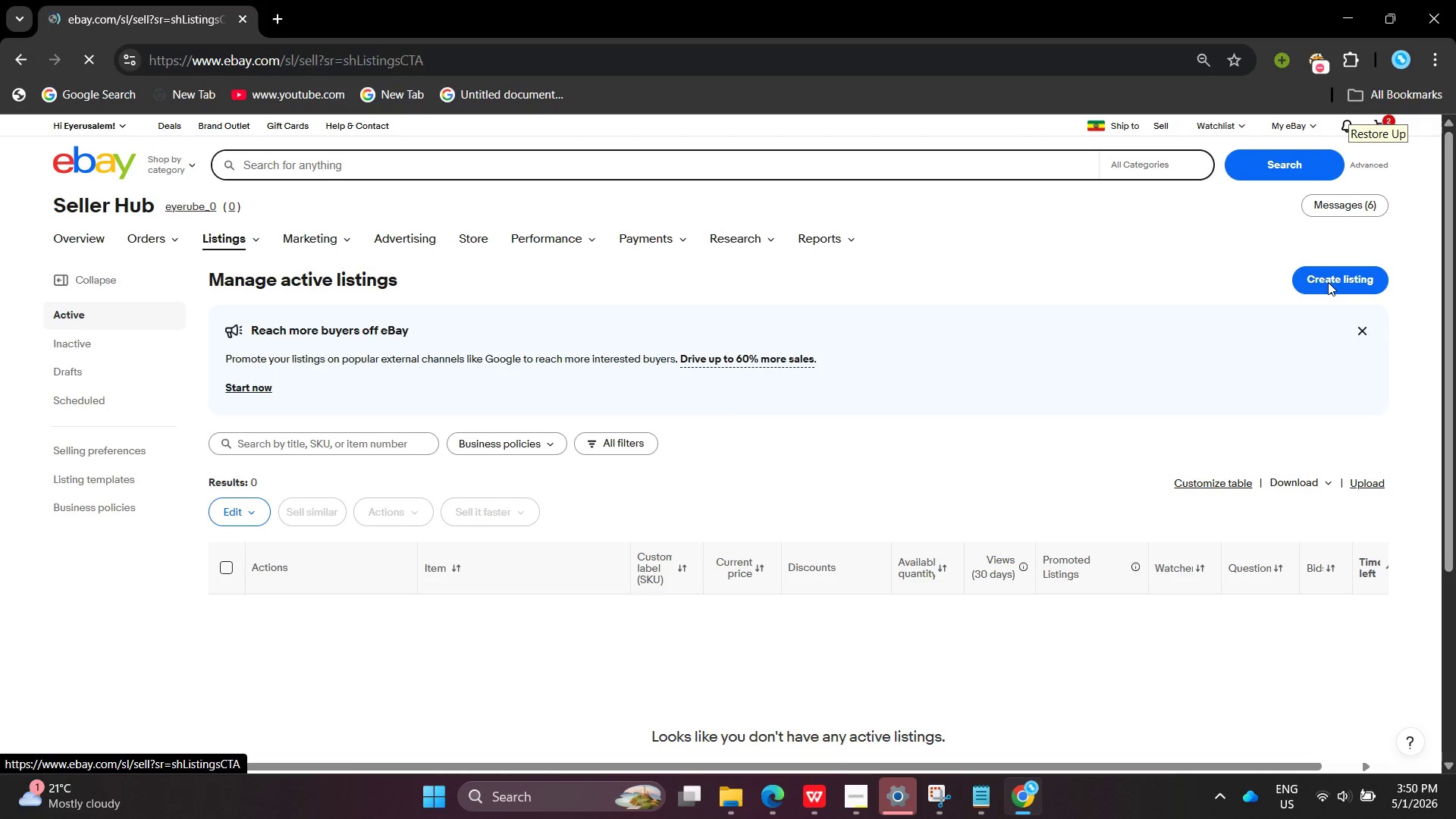 
left_click([441, 311])
 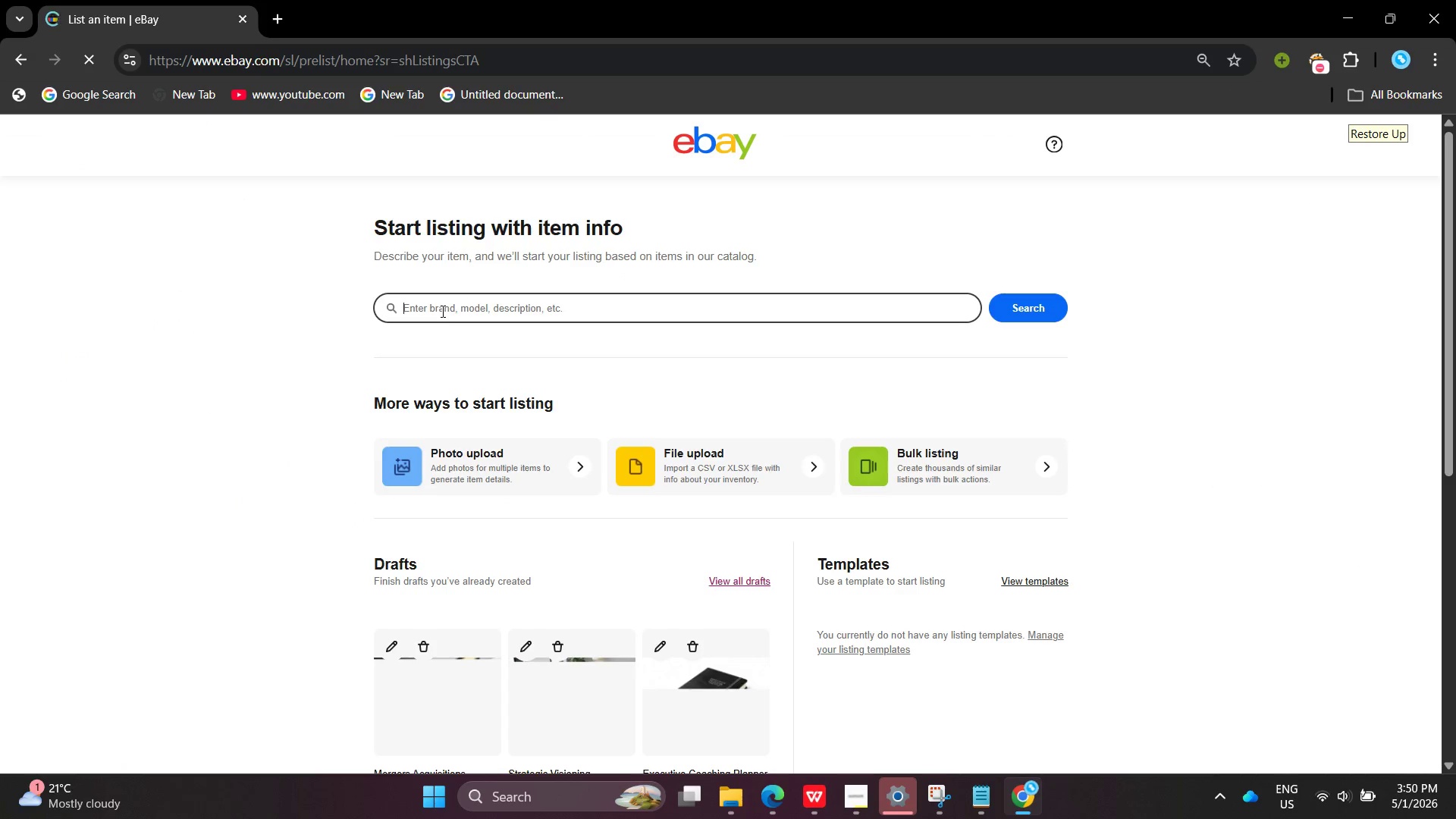 
type(Portable golf hitting N)
key(Backspace)
type(net training pratcice )
 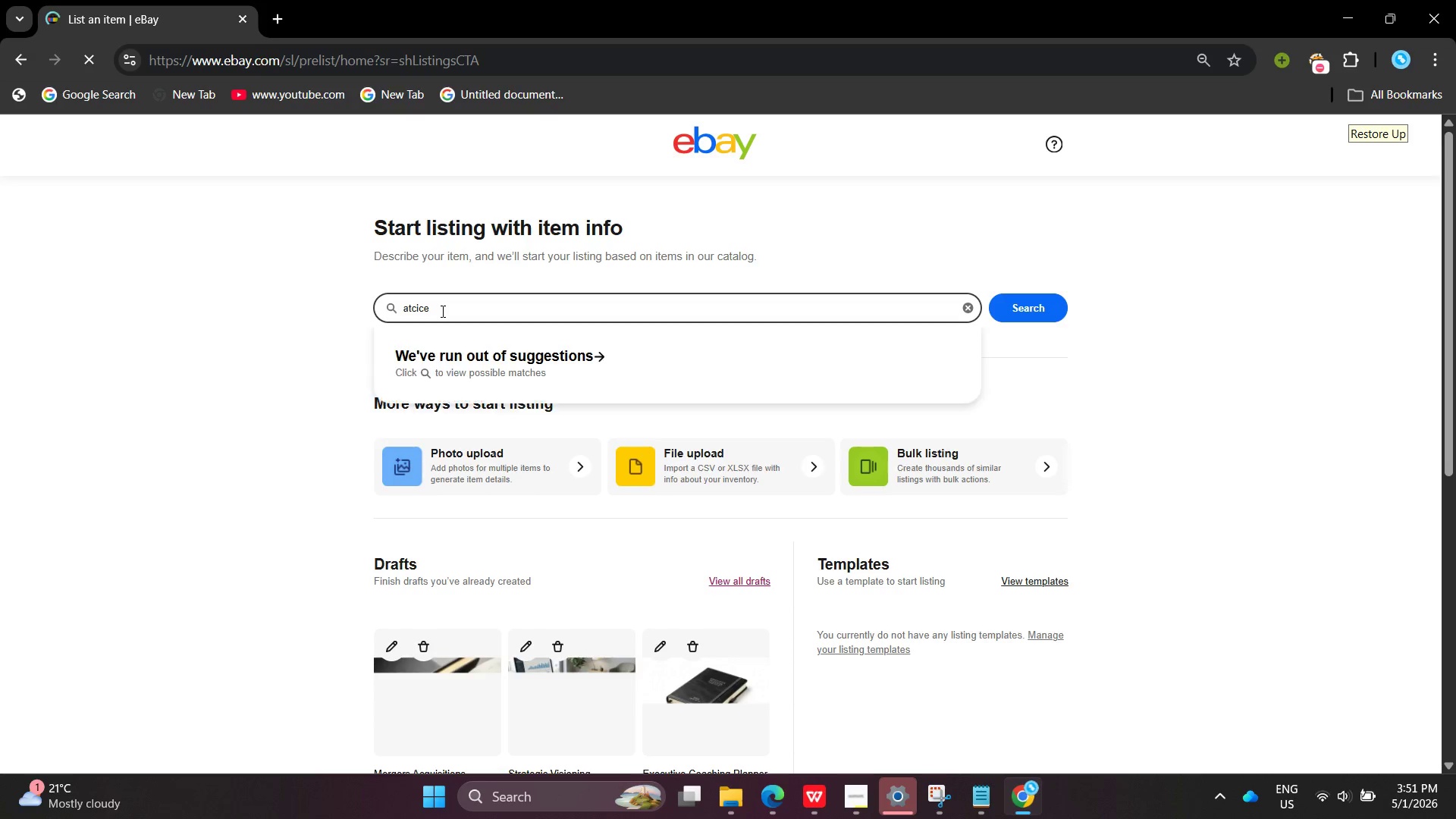 
left_click_drag(start_coordinate=[441, 311], to_coordinate=[375, 308])
 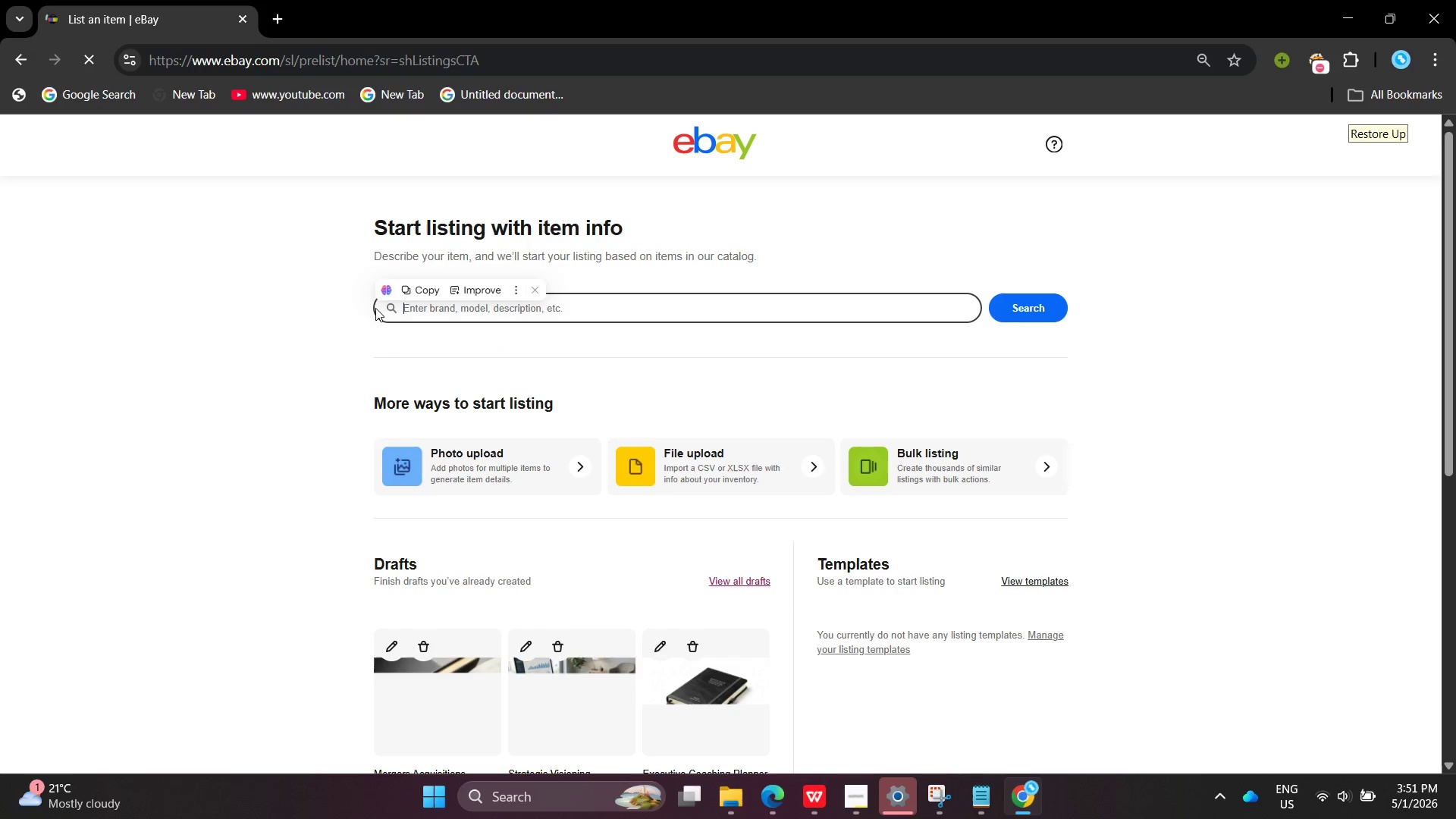 
key(Backspace)
 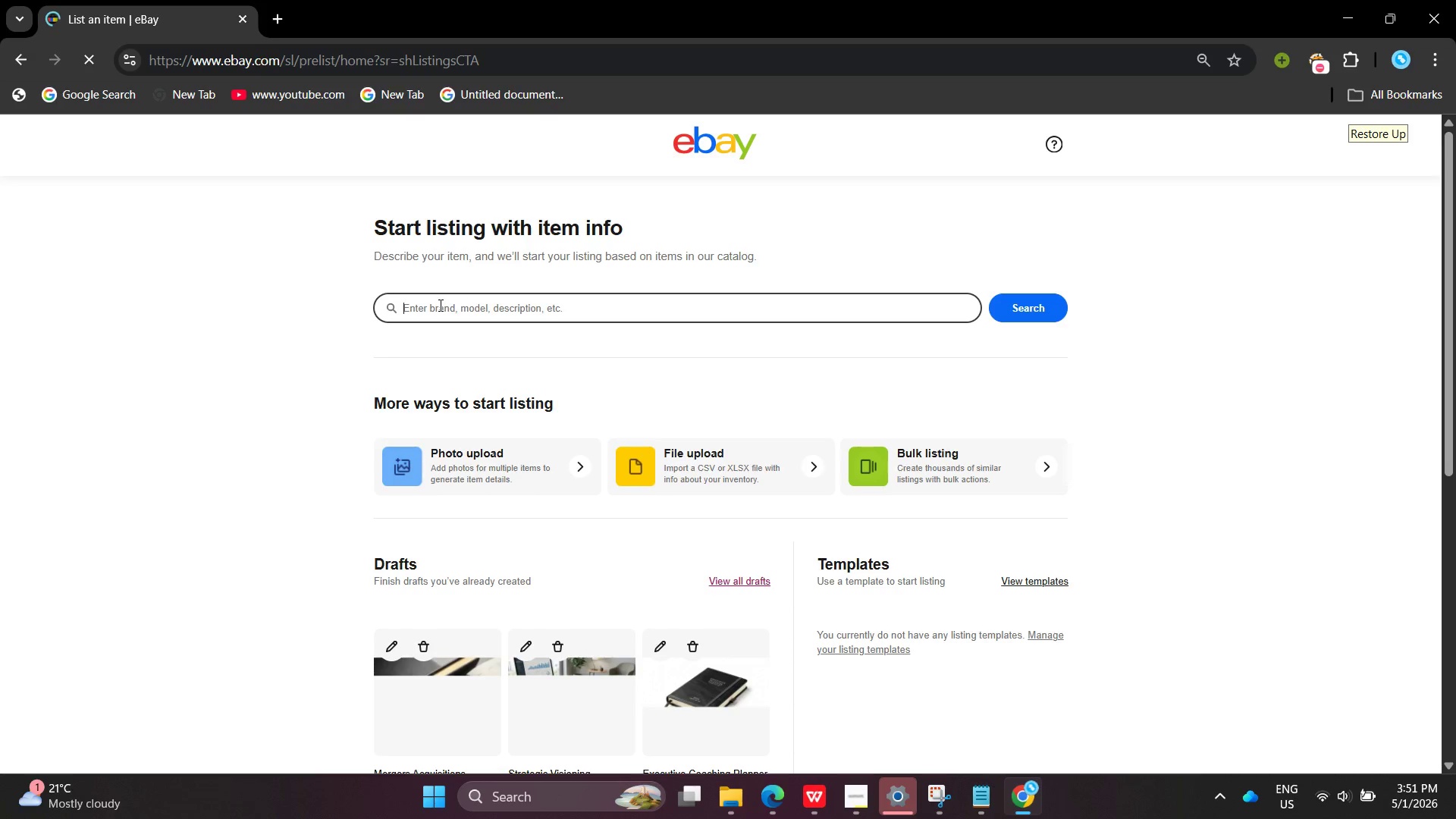 
type(Pre-)
key(Backspace)
key(Backspace)
type(Portable golf hitting net)
key(Backspace)
type(et )
key(Backspace)
key(Backspace)
key(Backspace)
type(t training cage)
 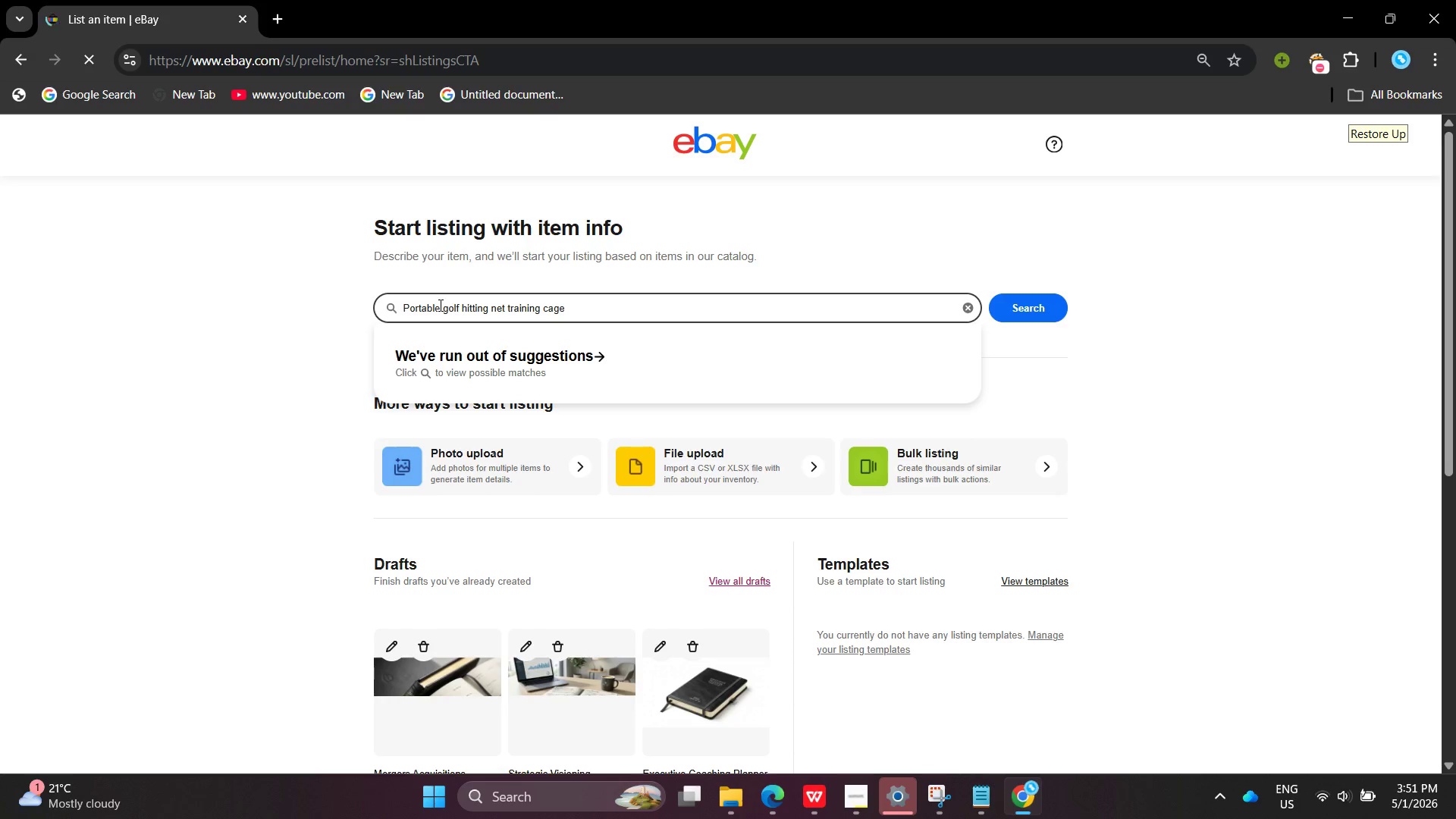 
left_click([1023, 301])
 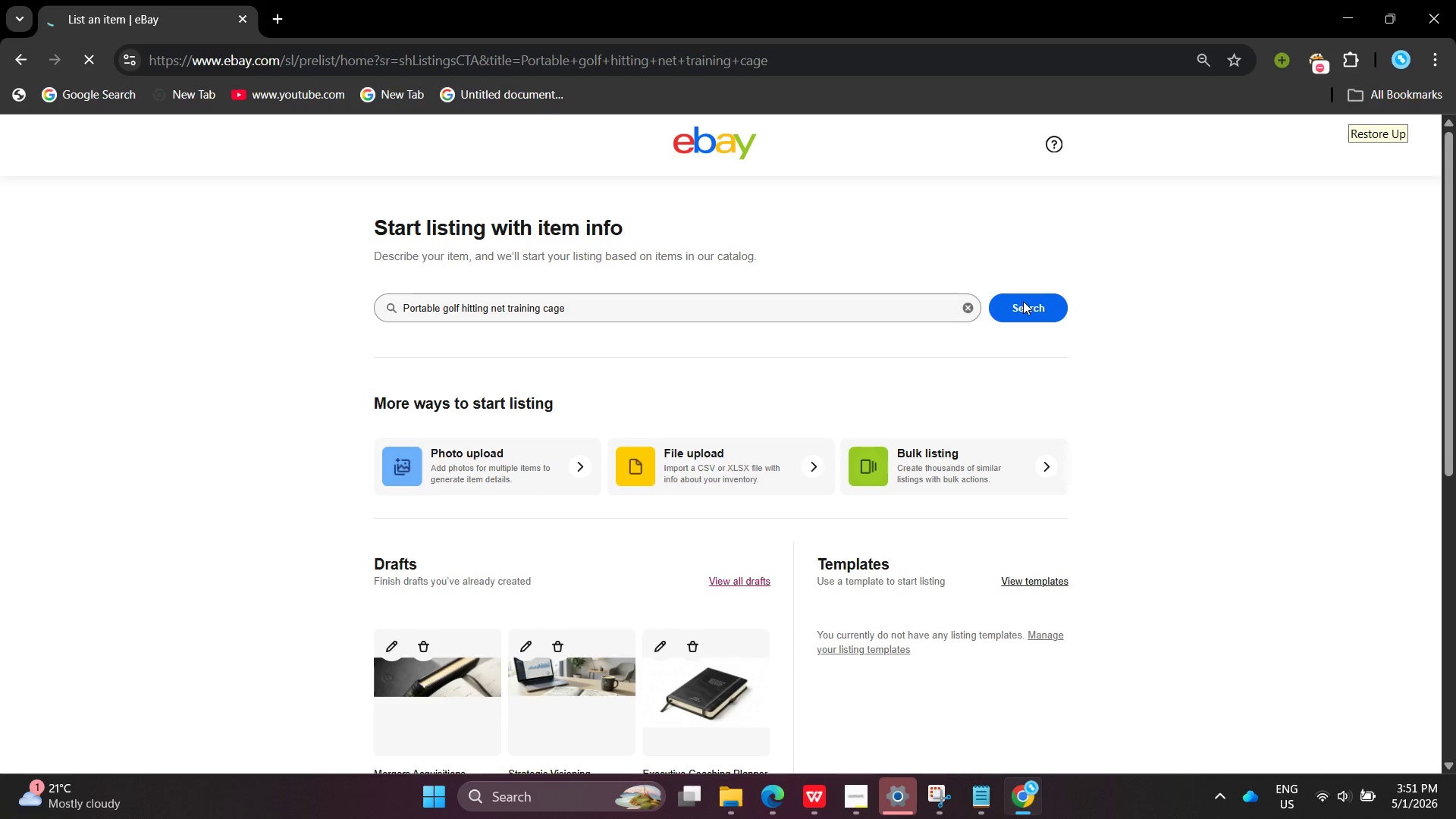 
wait(20.2)
 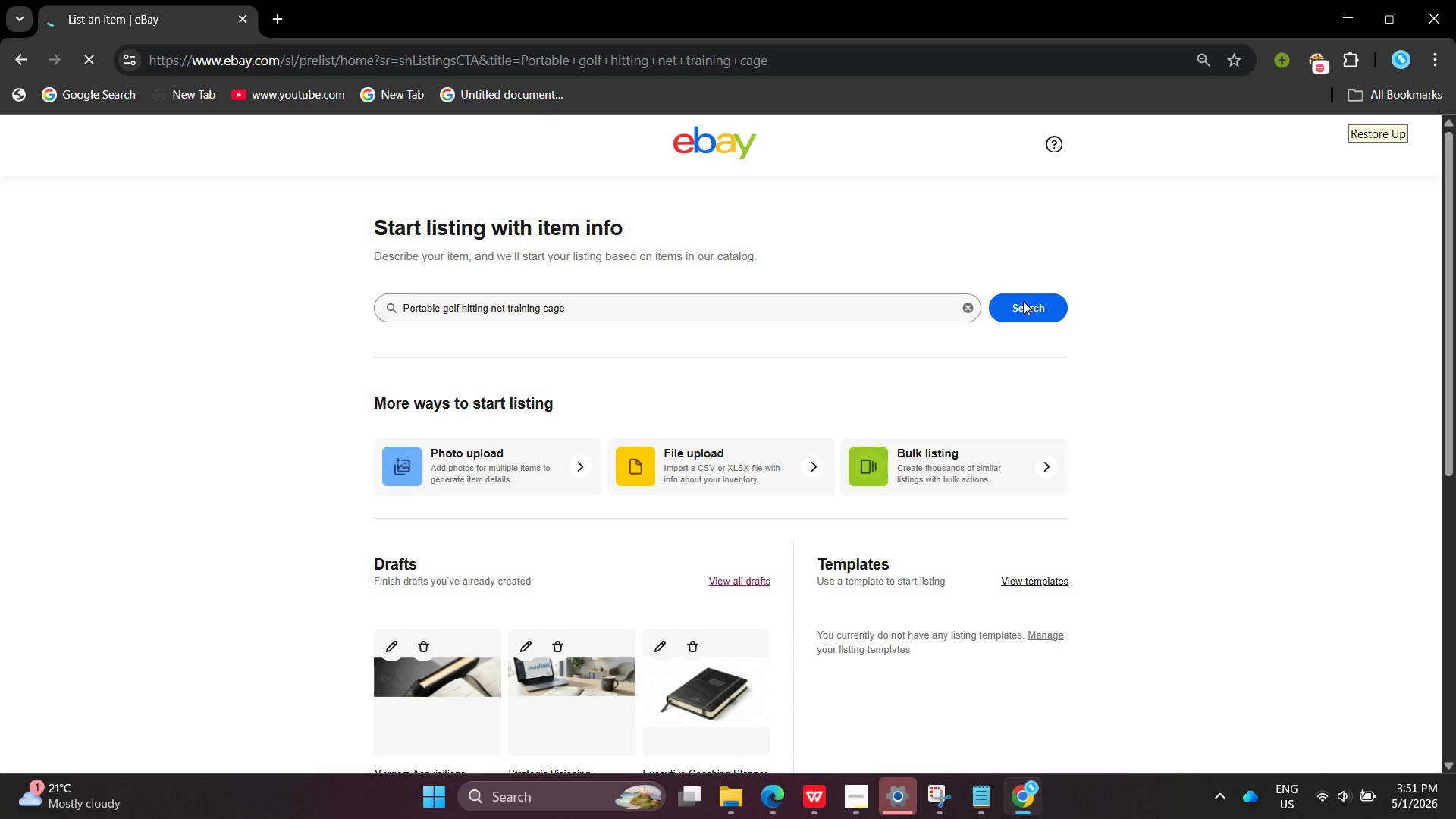 
left_click([1432, 704])
 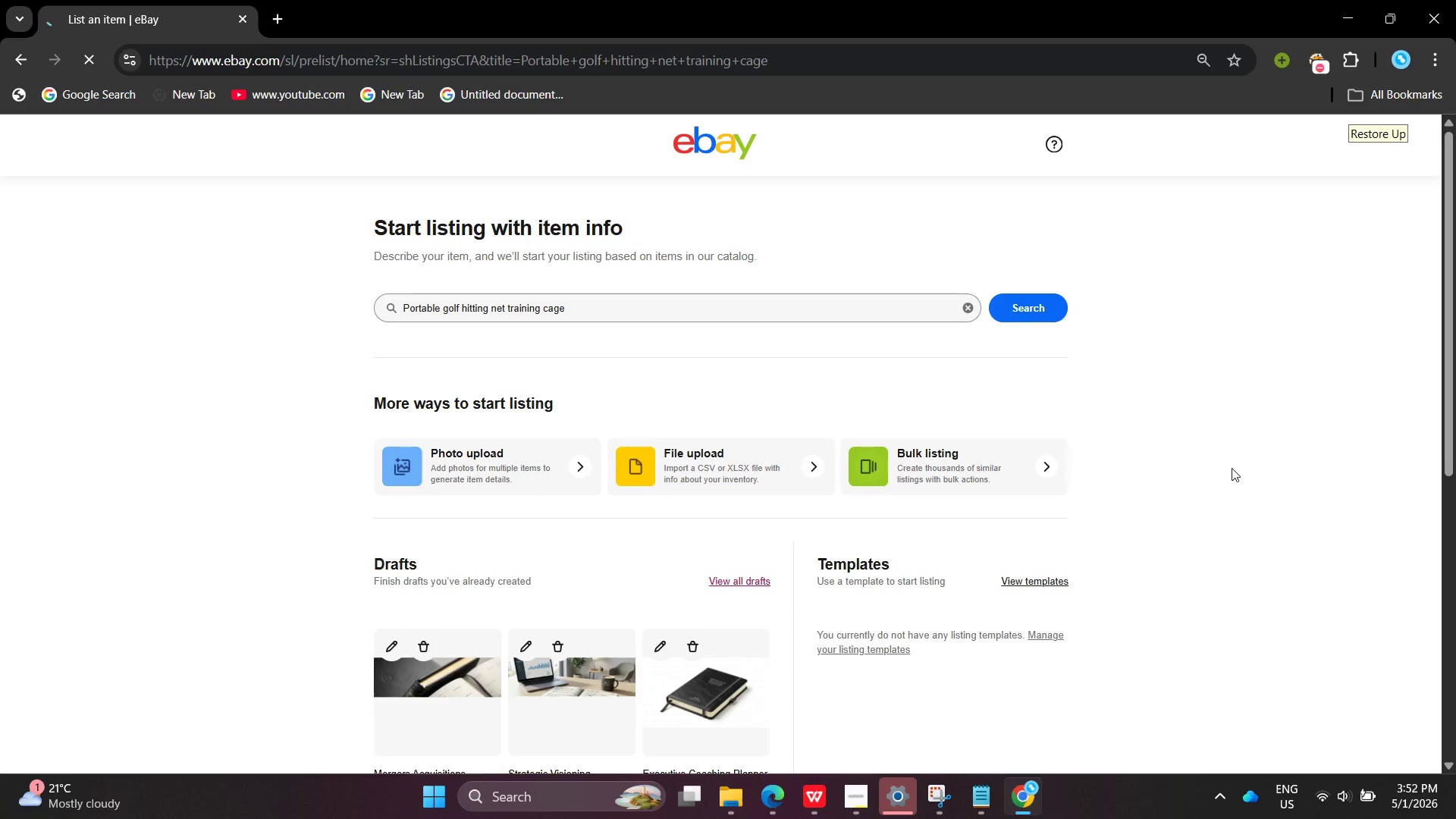 
left_click([1234, 468])
 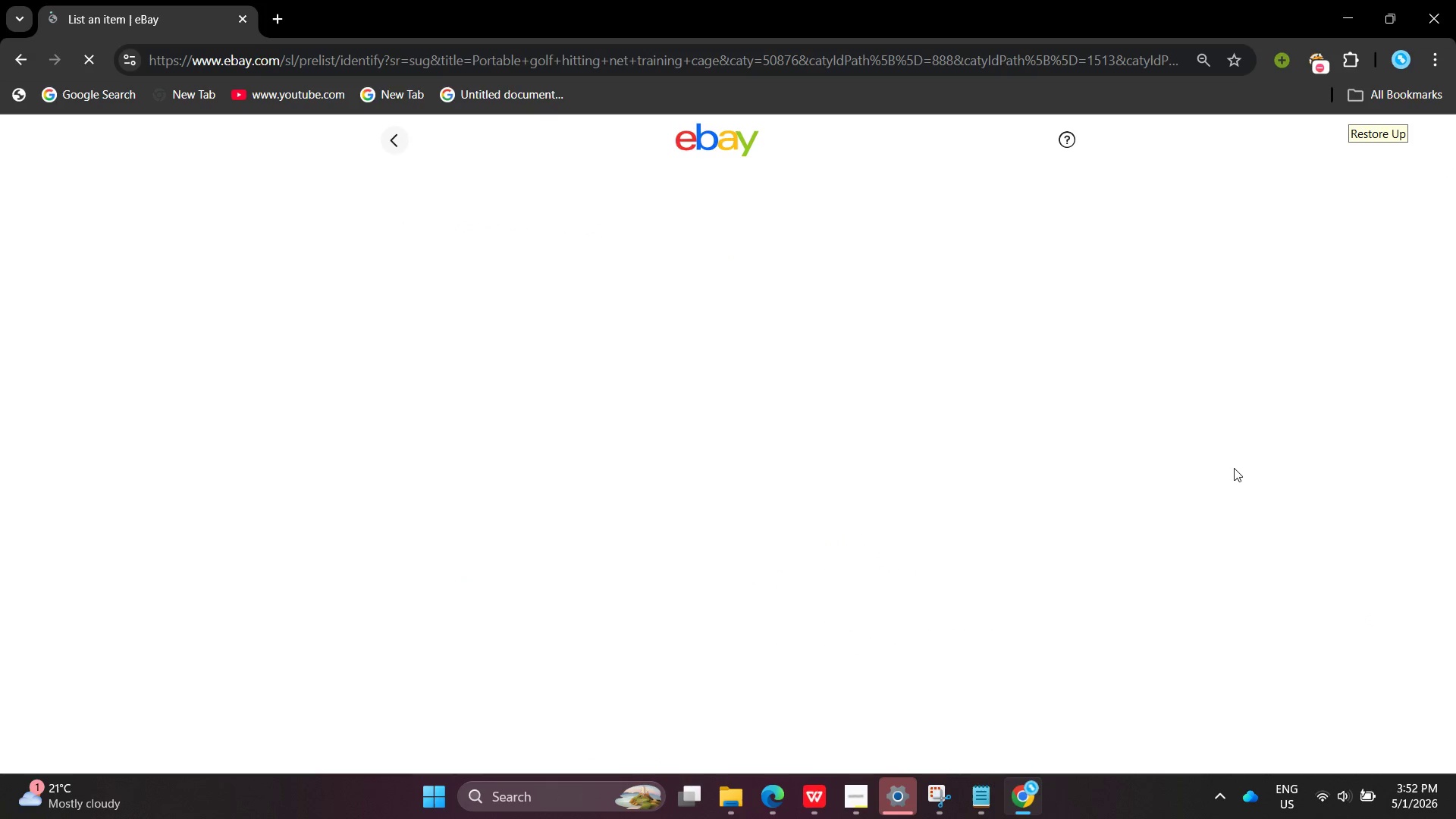 
mouse_move([799, 288])
 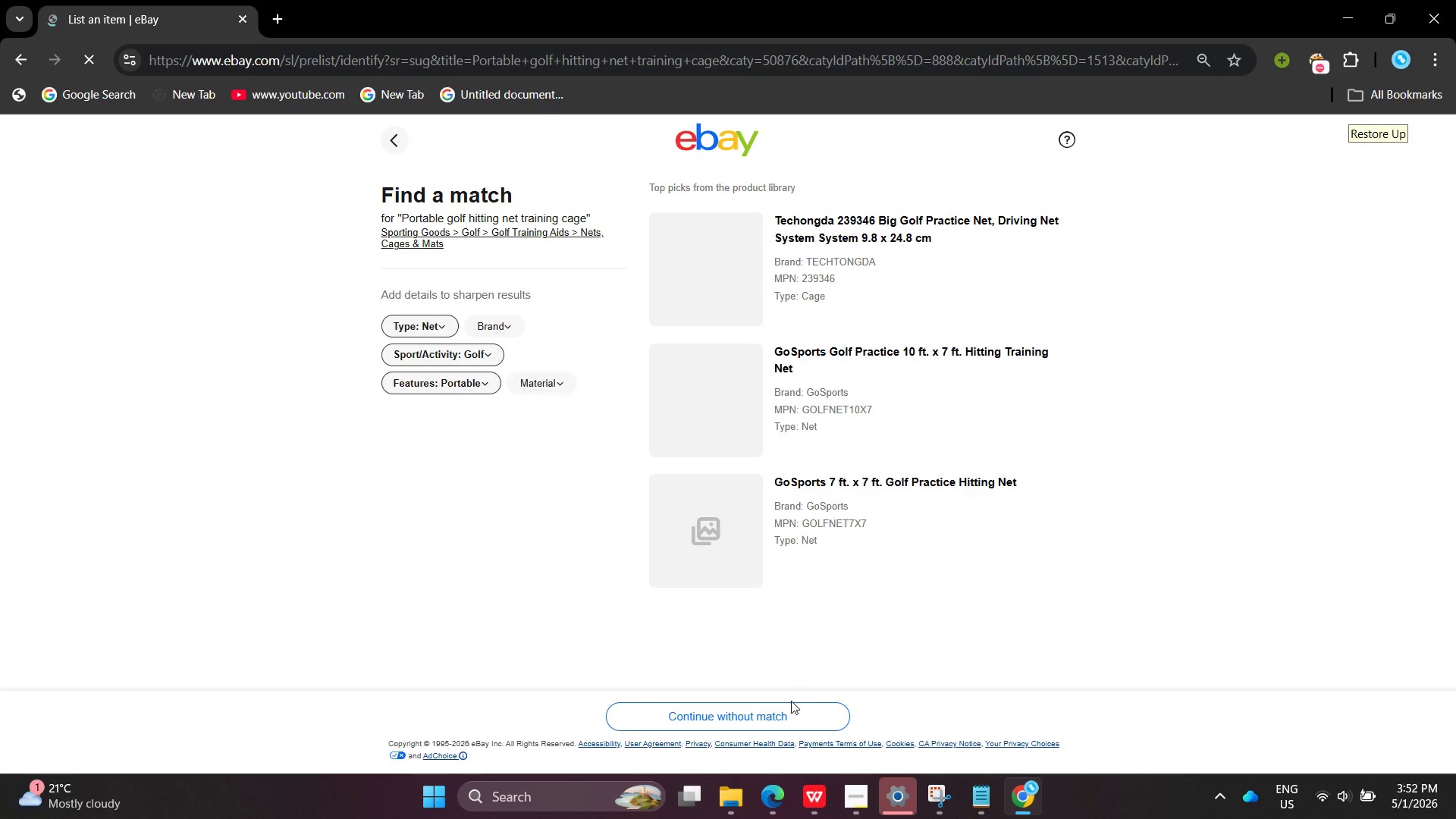 
mouse_move([783, 679])
 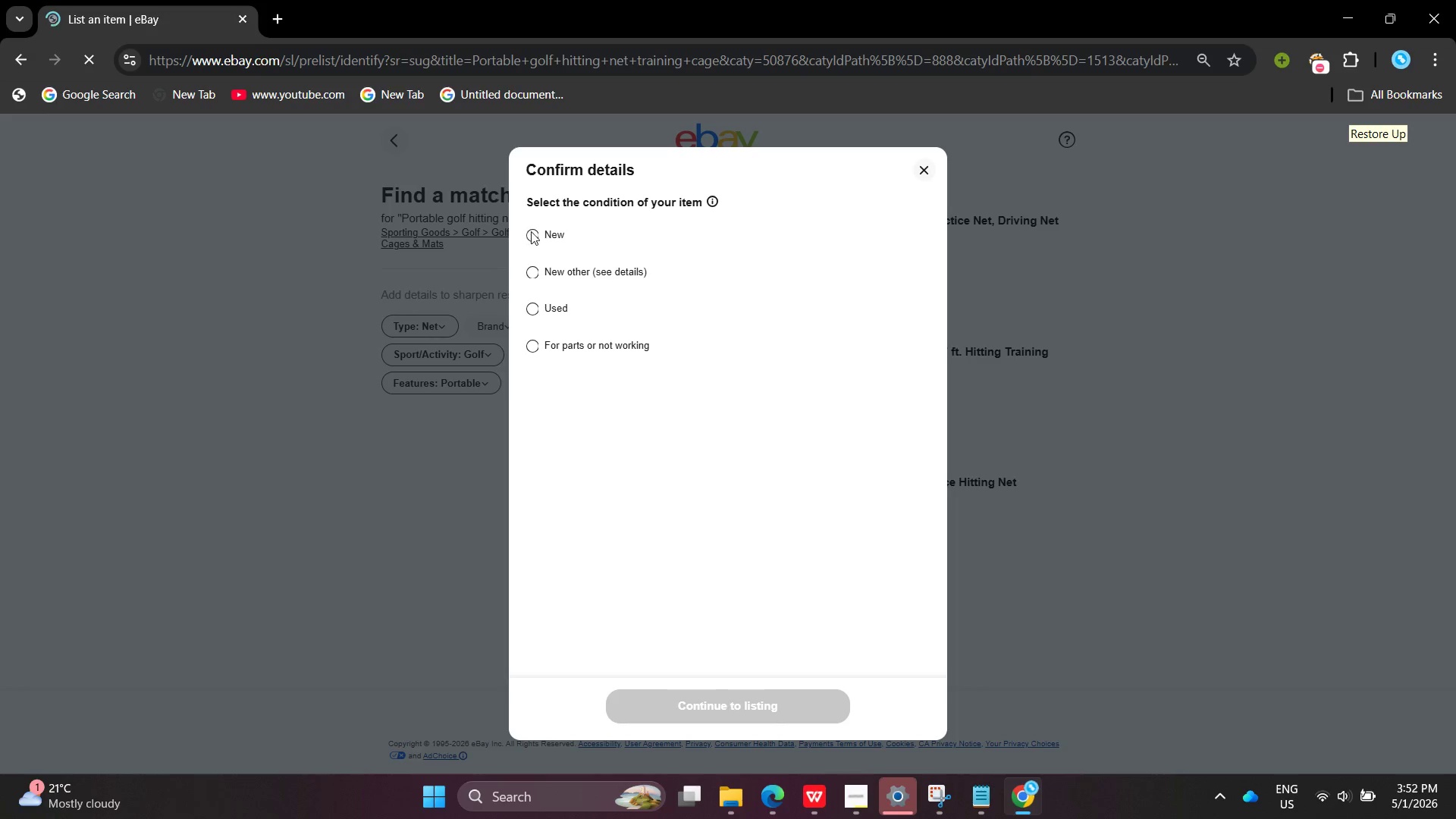 
left_click([533, 234])
 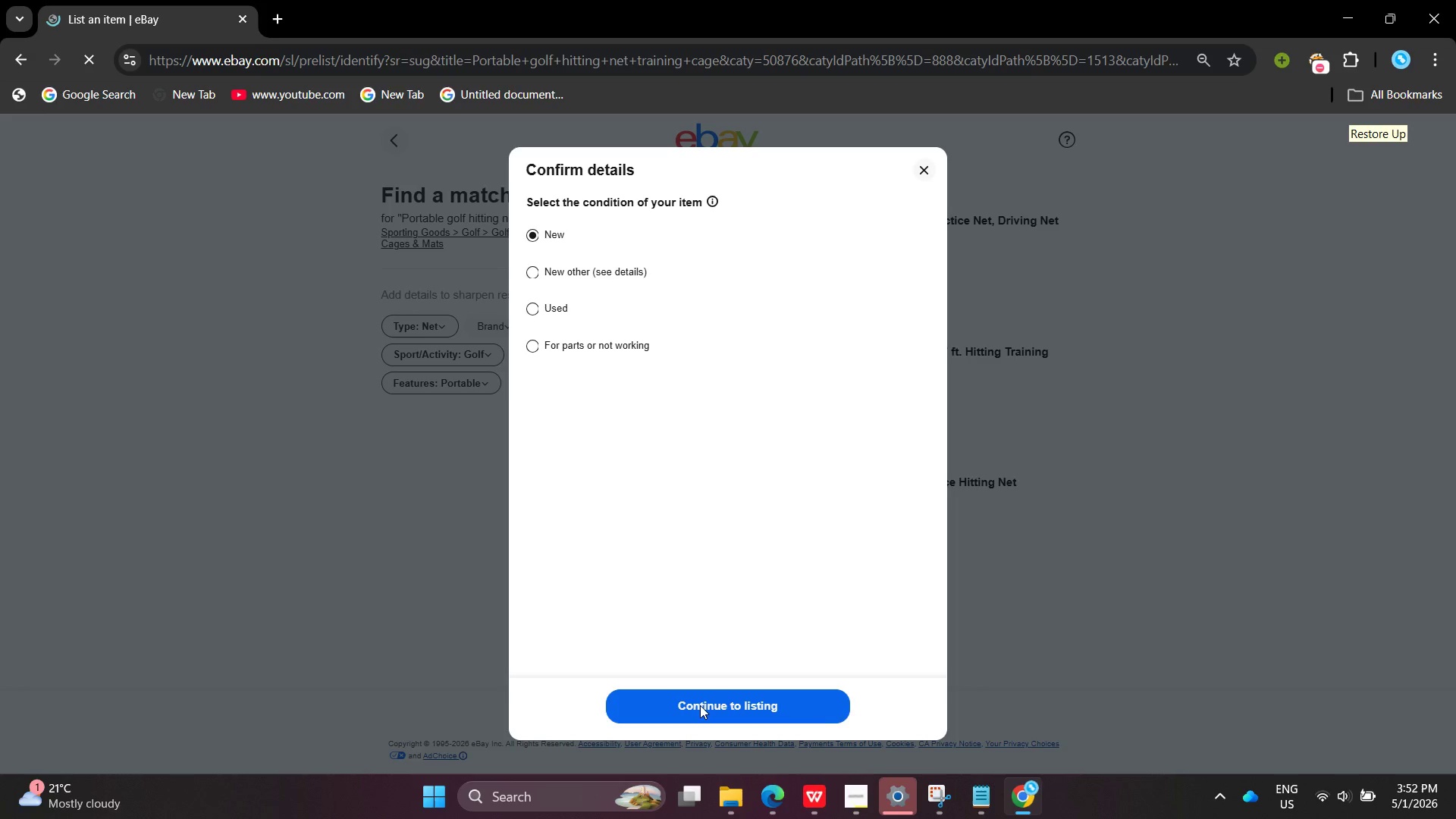 
left_click([700, 705])
 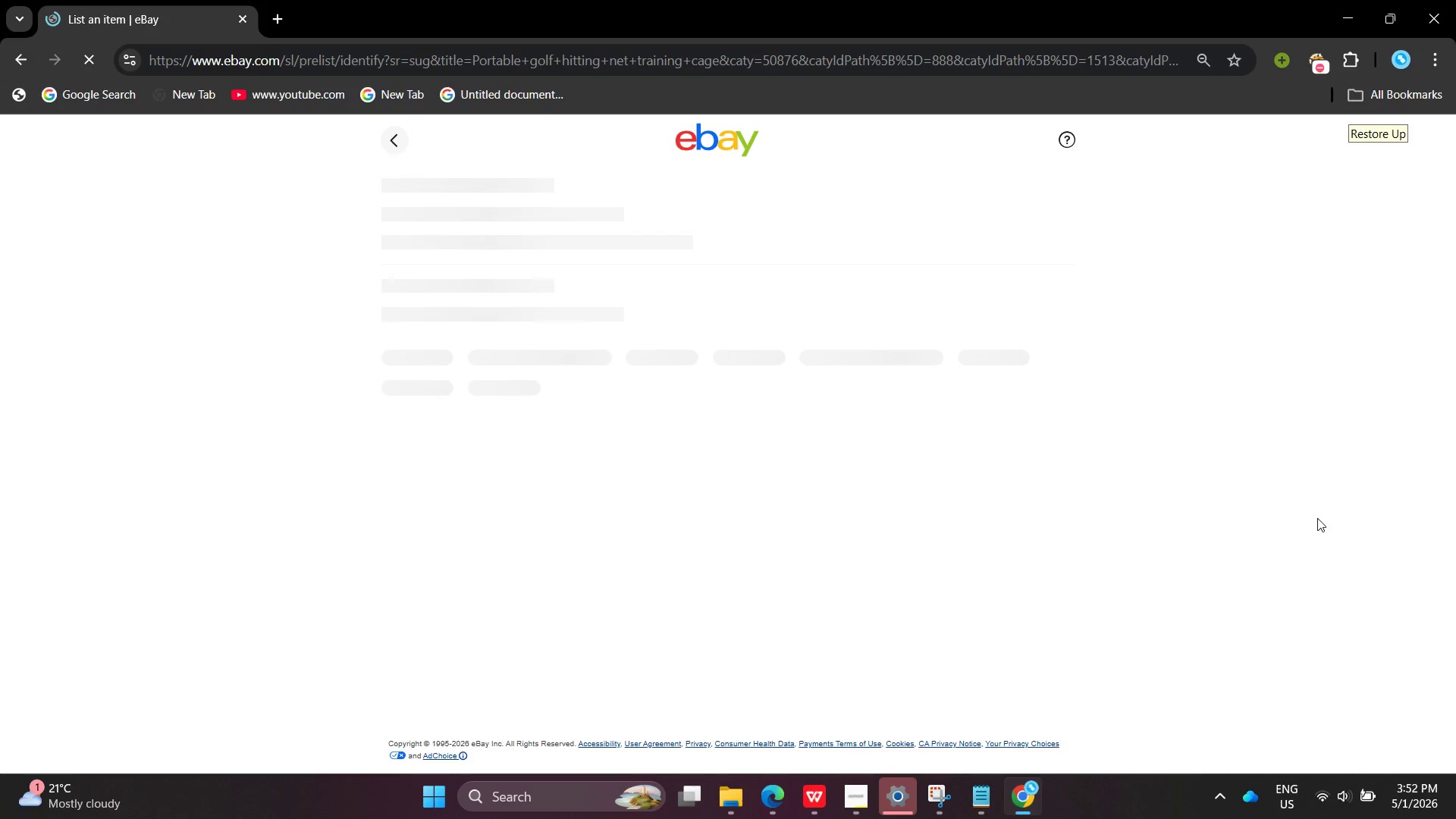 
wait(46.39)
 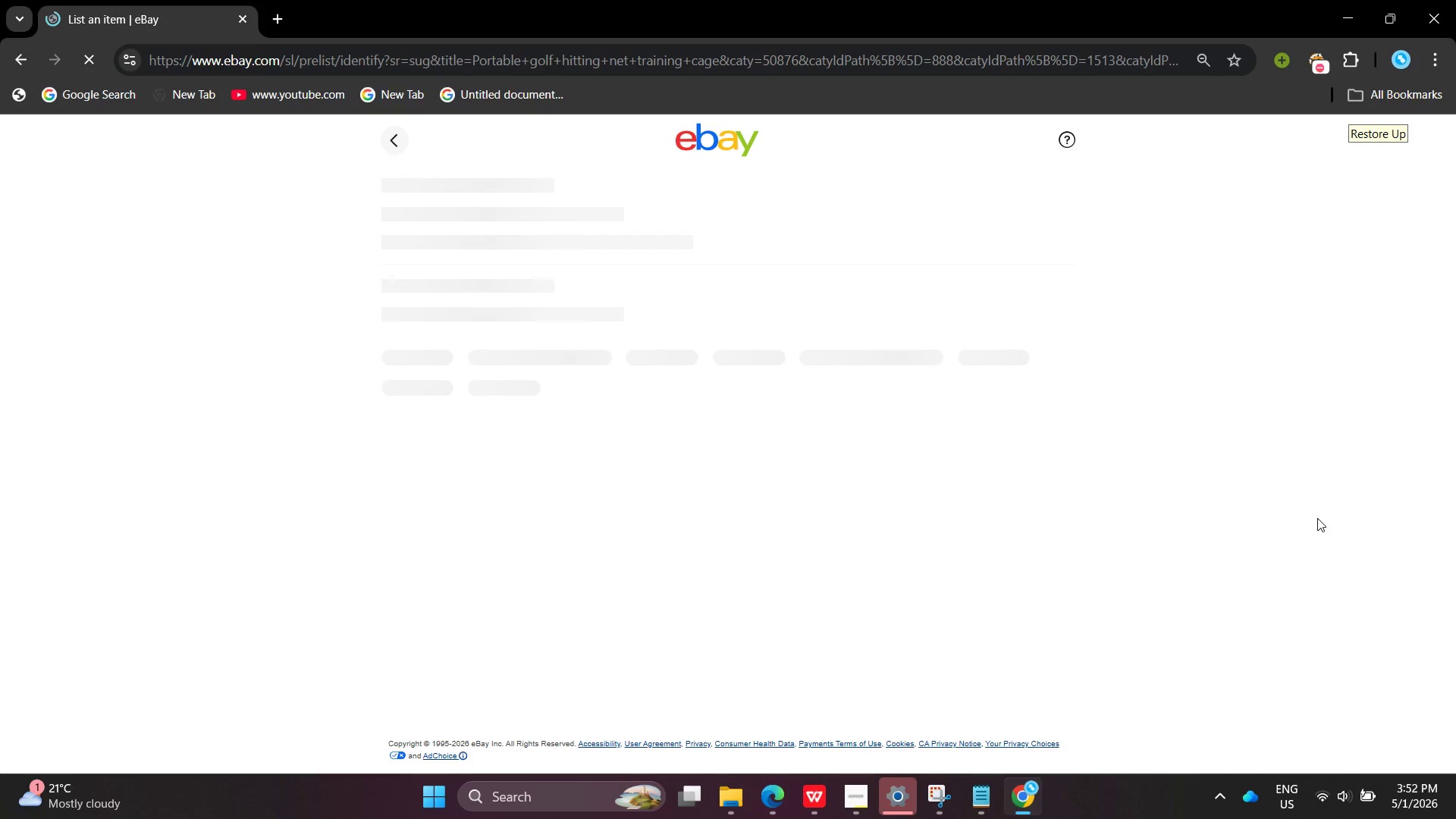 
left_click([1327, 811])
 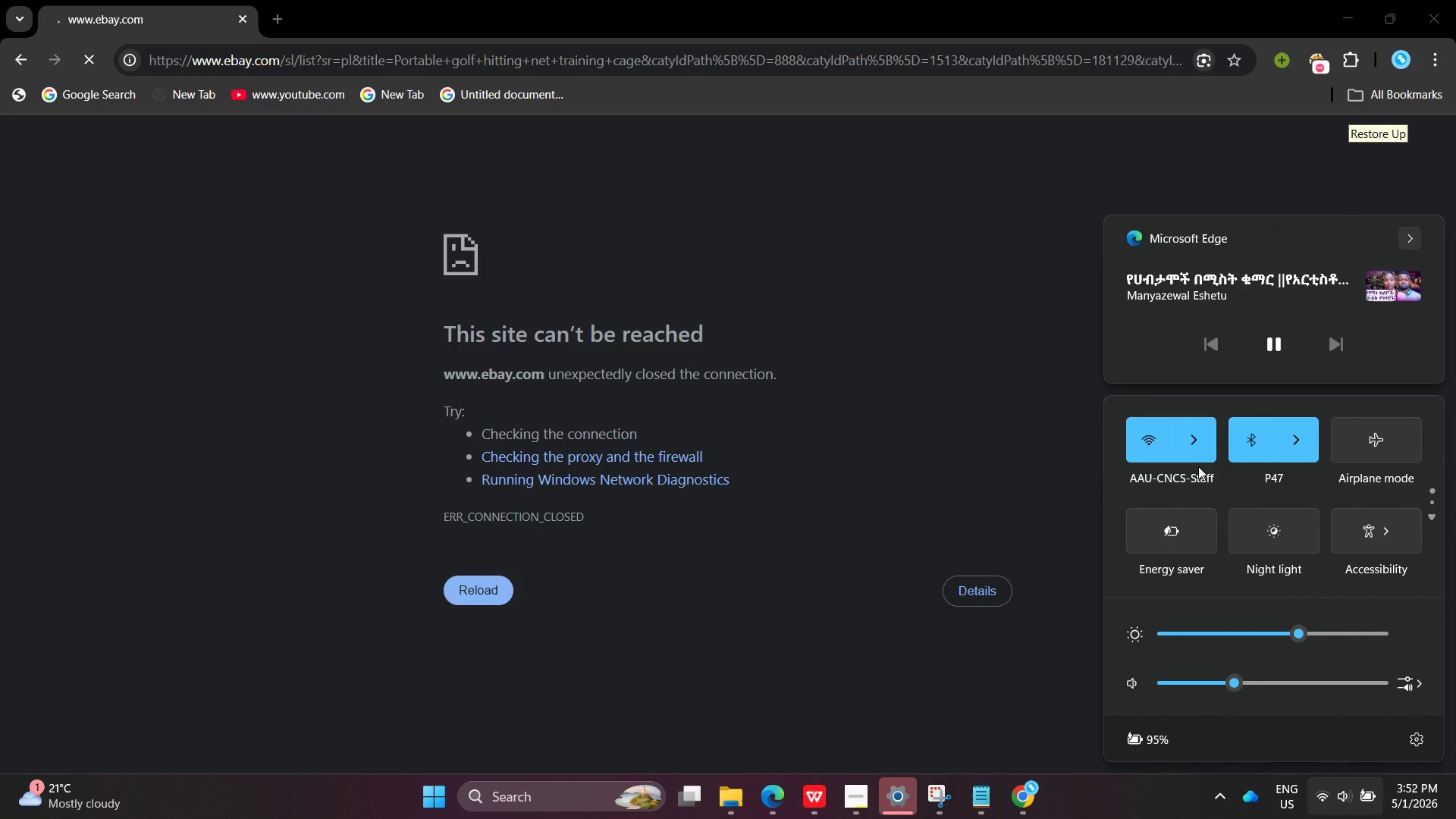 
left_click([1179, 444])
 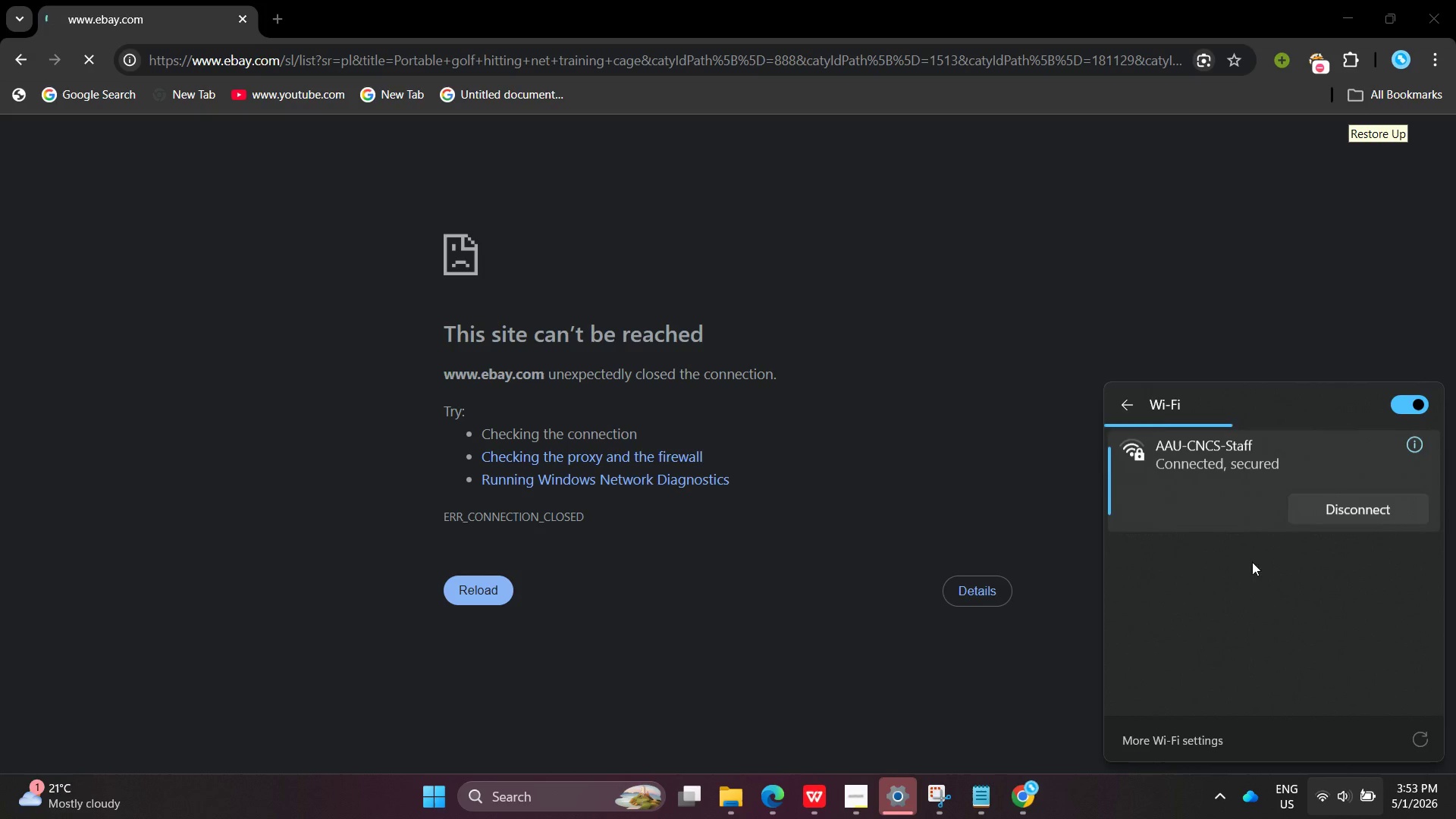 
mouse_move([1251, 580])
 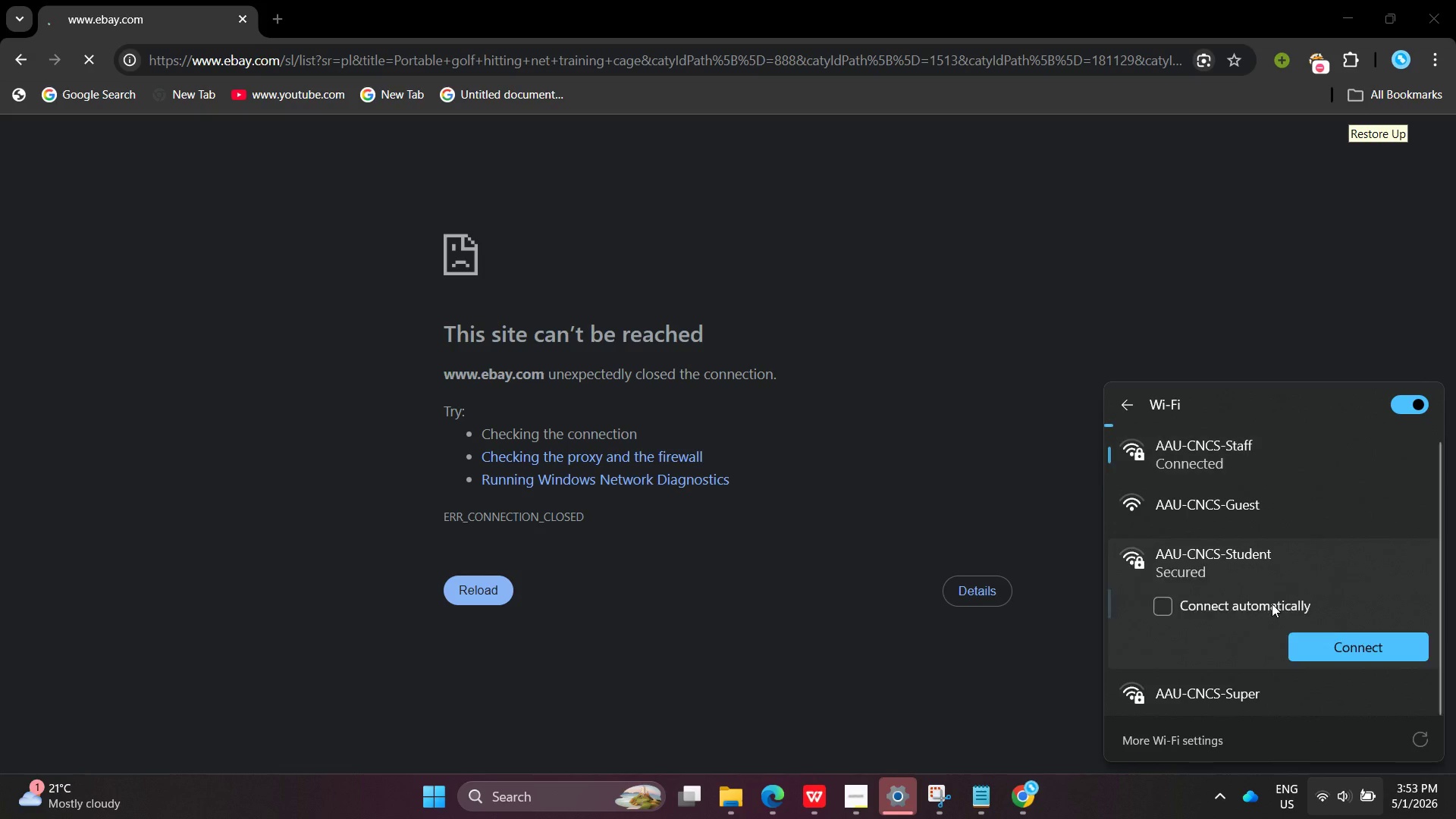 
left_click([1272, 604])
 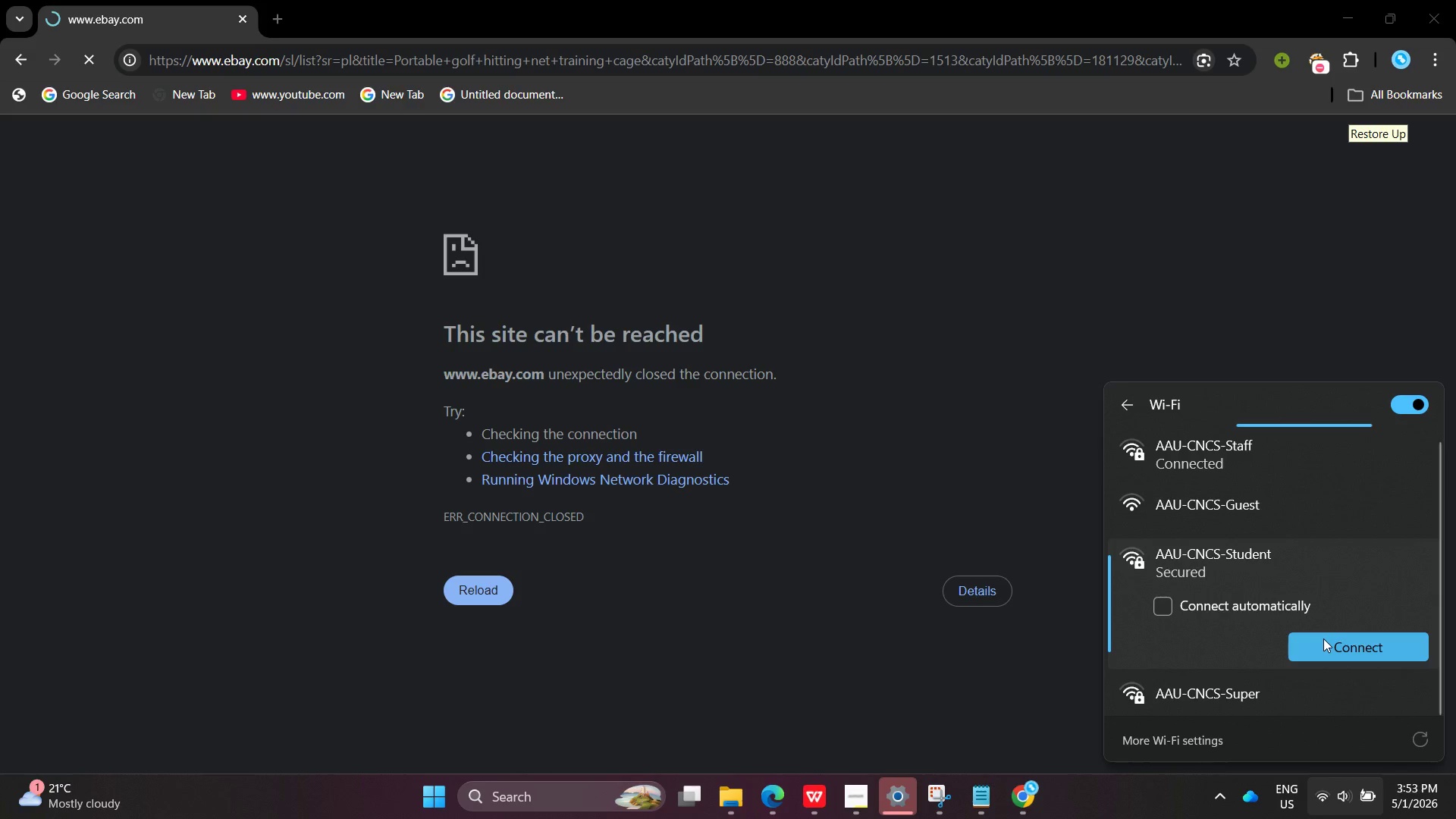 
left_click([1323, 639])
 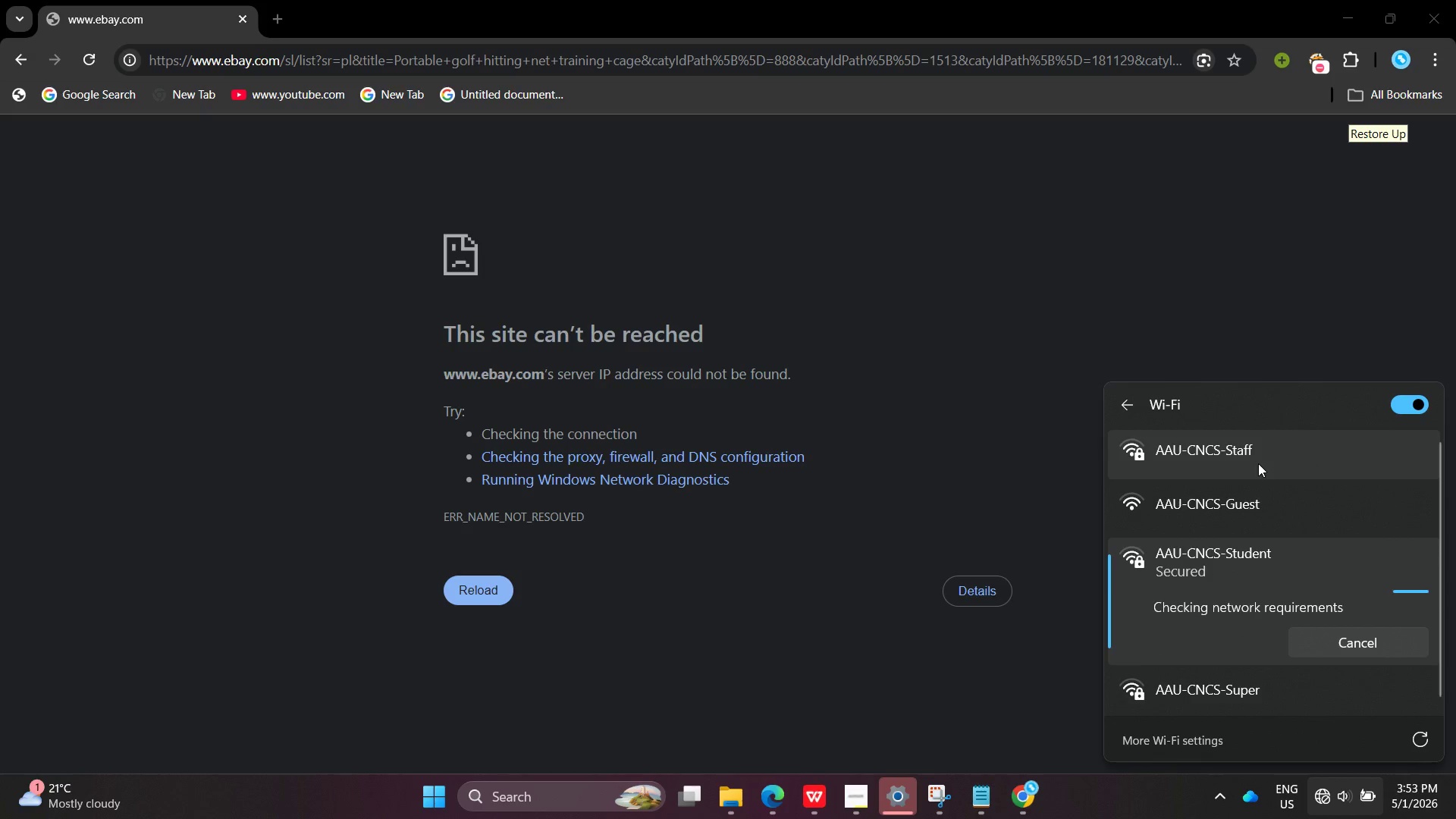 
wait(16.05)
 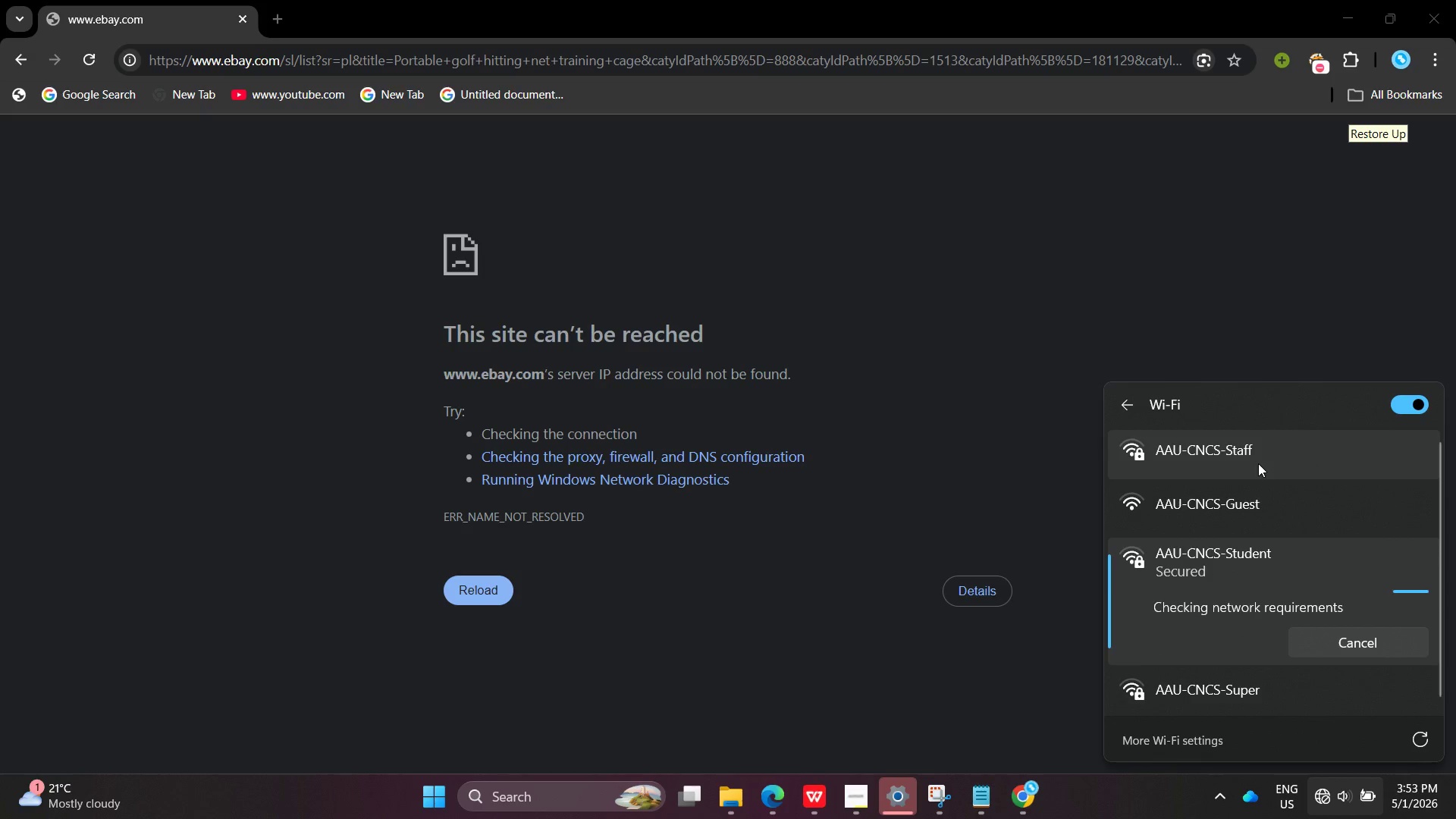 
left_click([694, 190])
 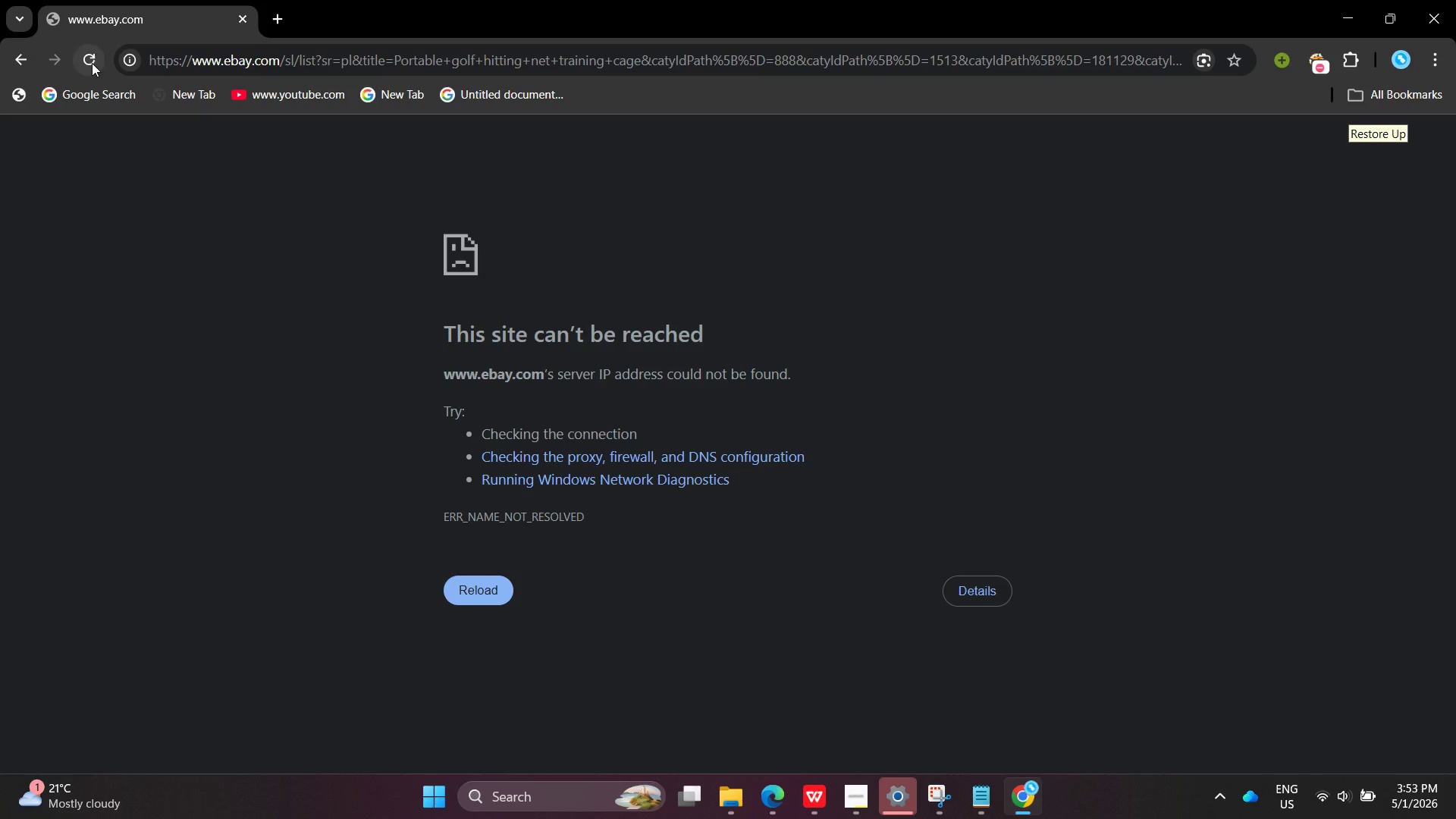 
left_click([92, 63])
 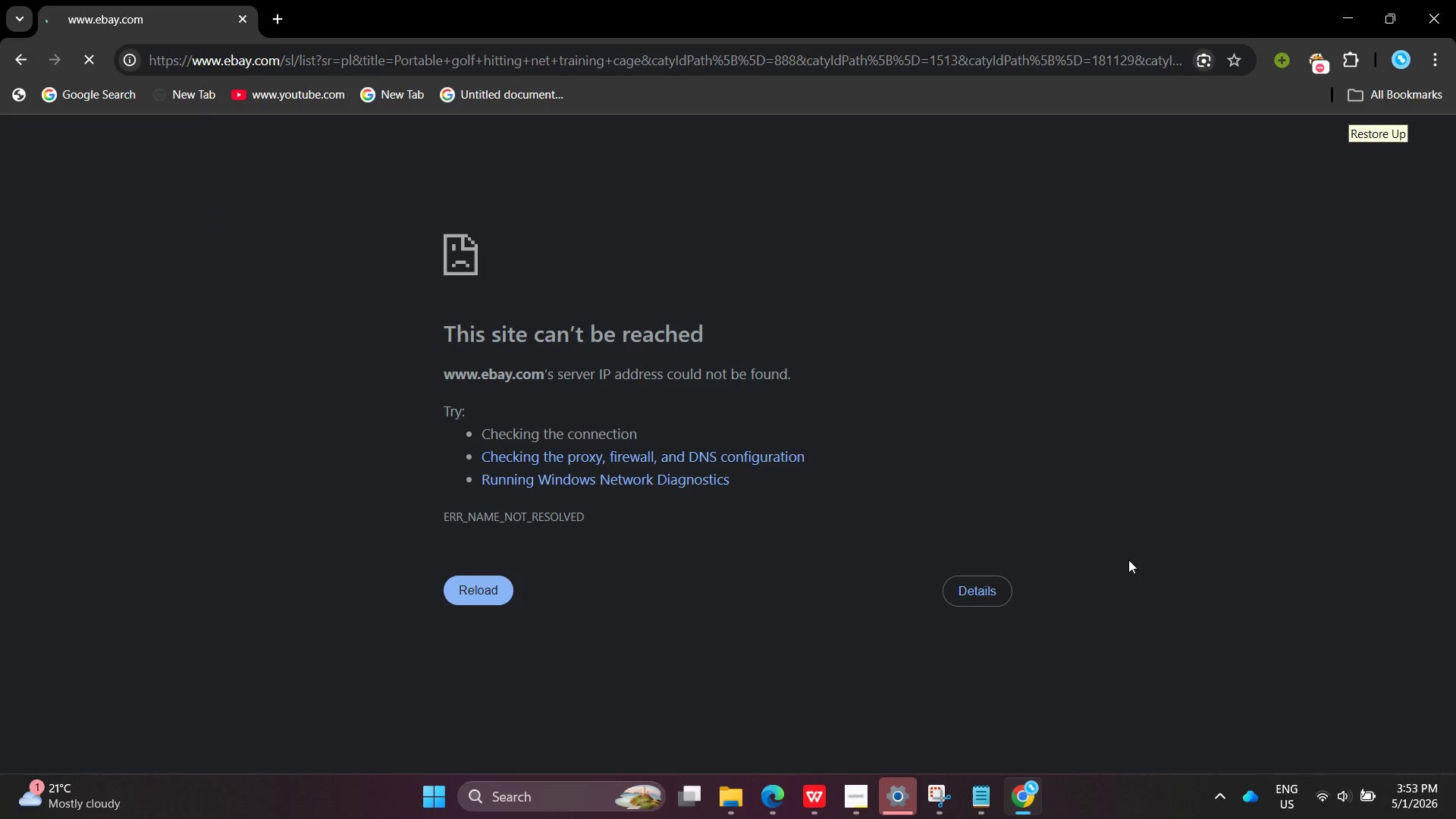 
wait(5.22)
 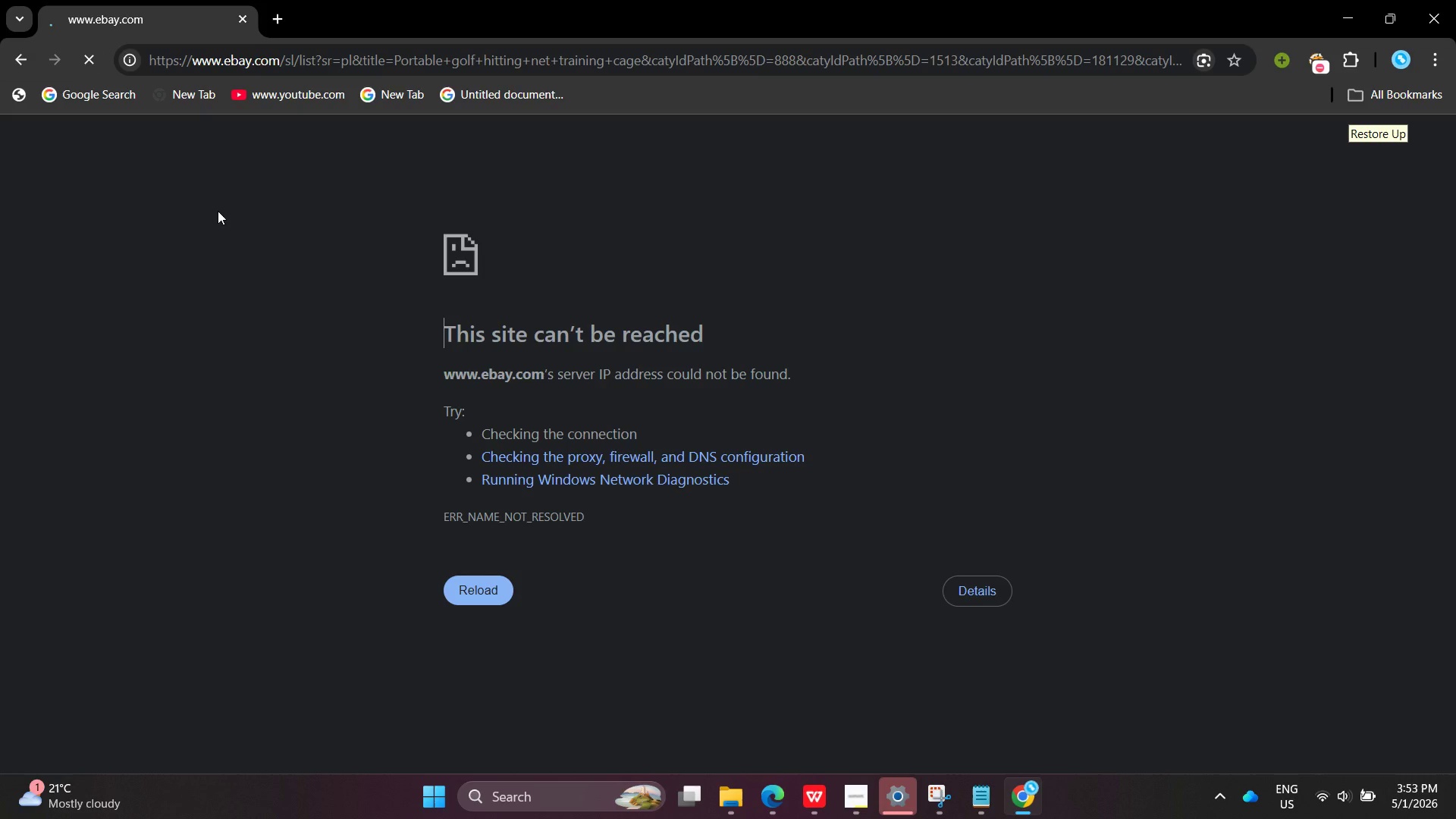 
left_click([1322, 792])
 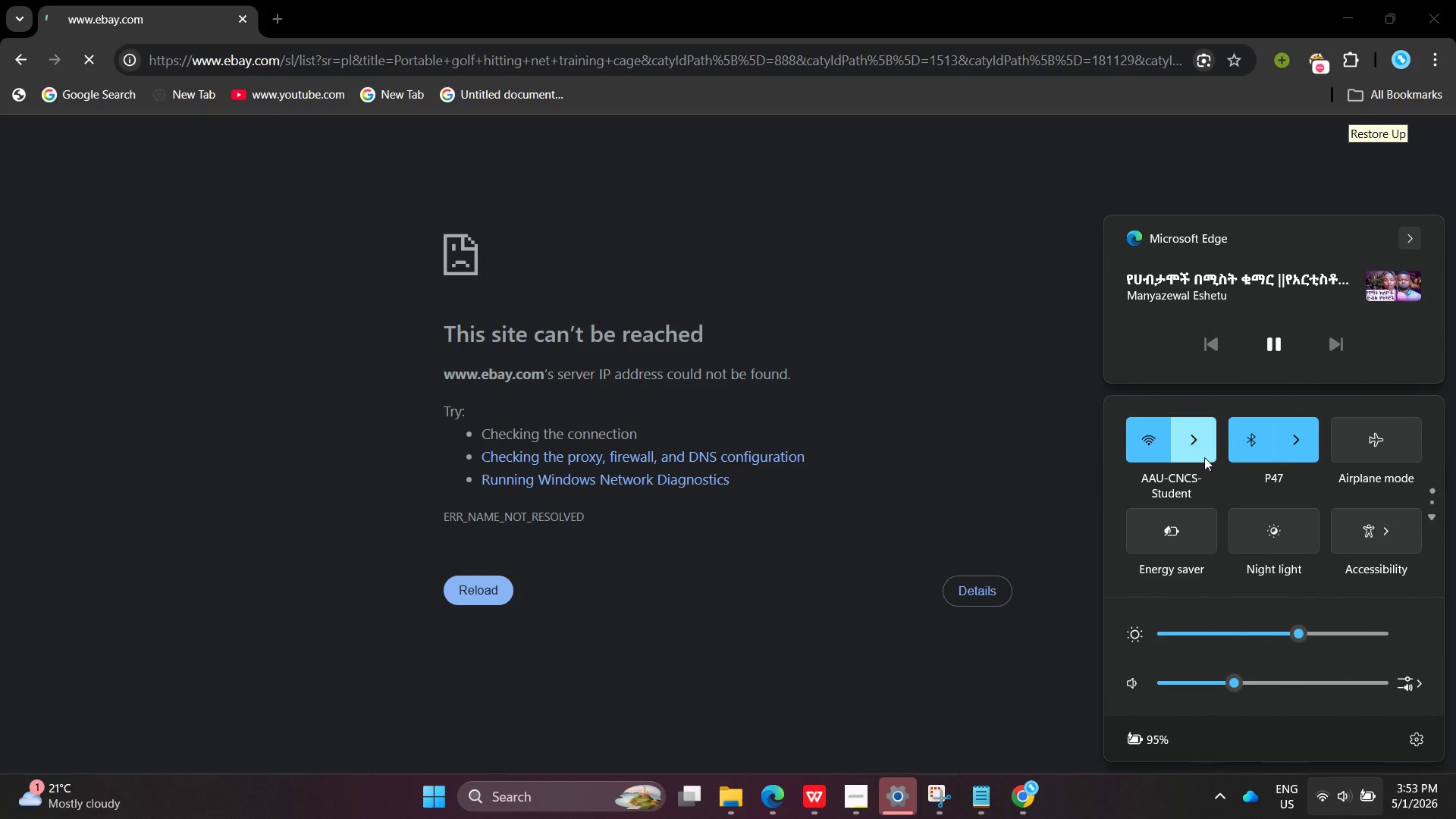 
left_click([1204, 457])
 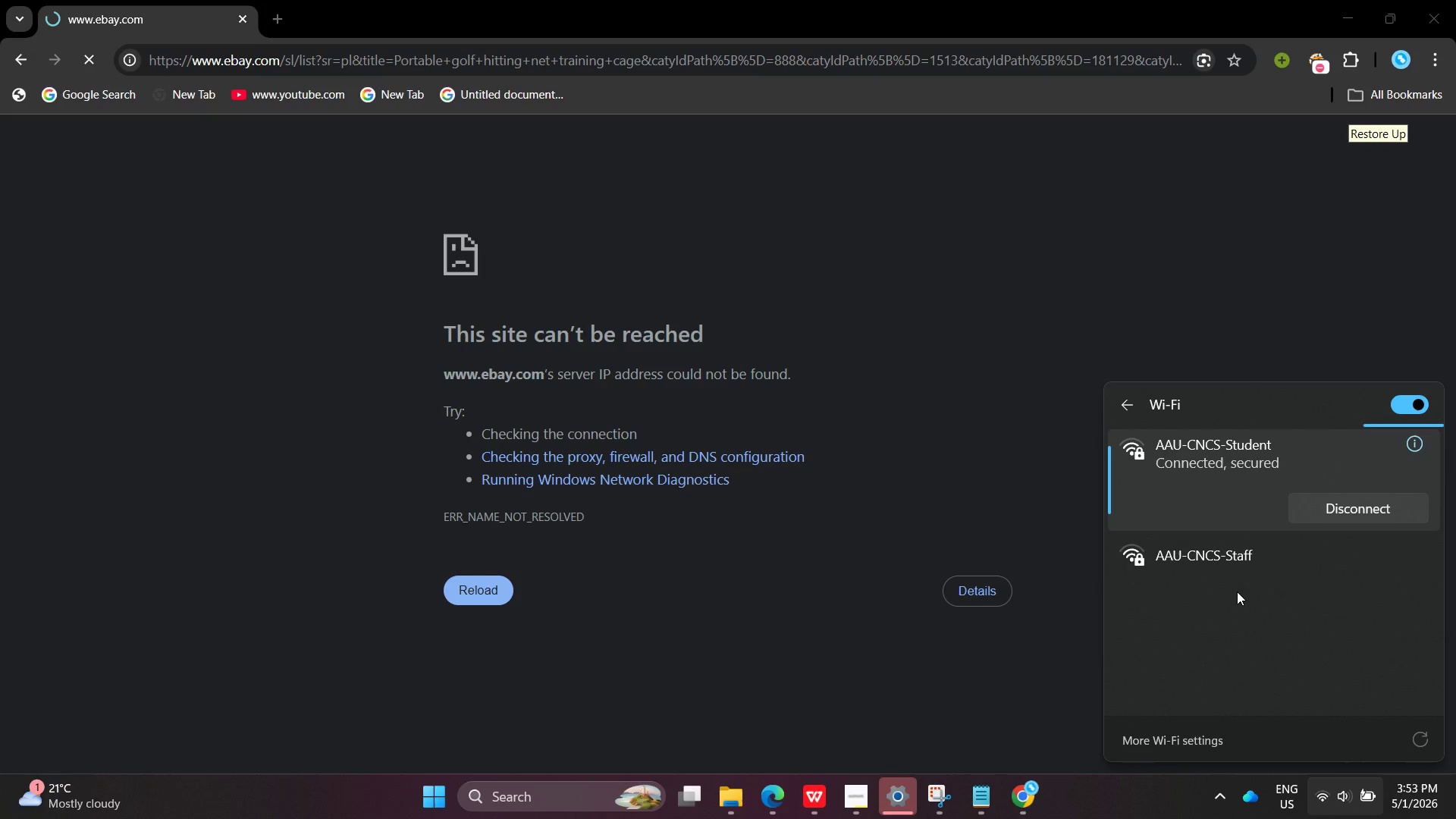 
left_click([1239, 581])
 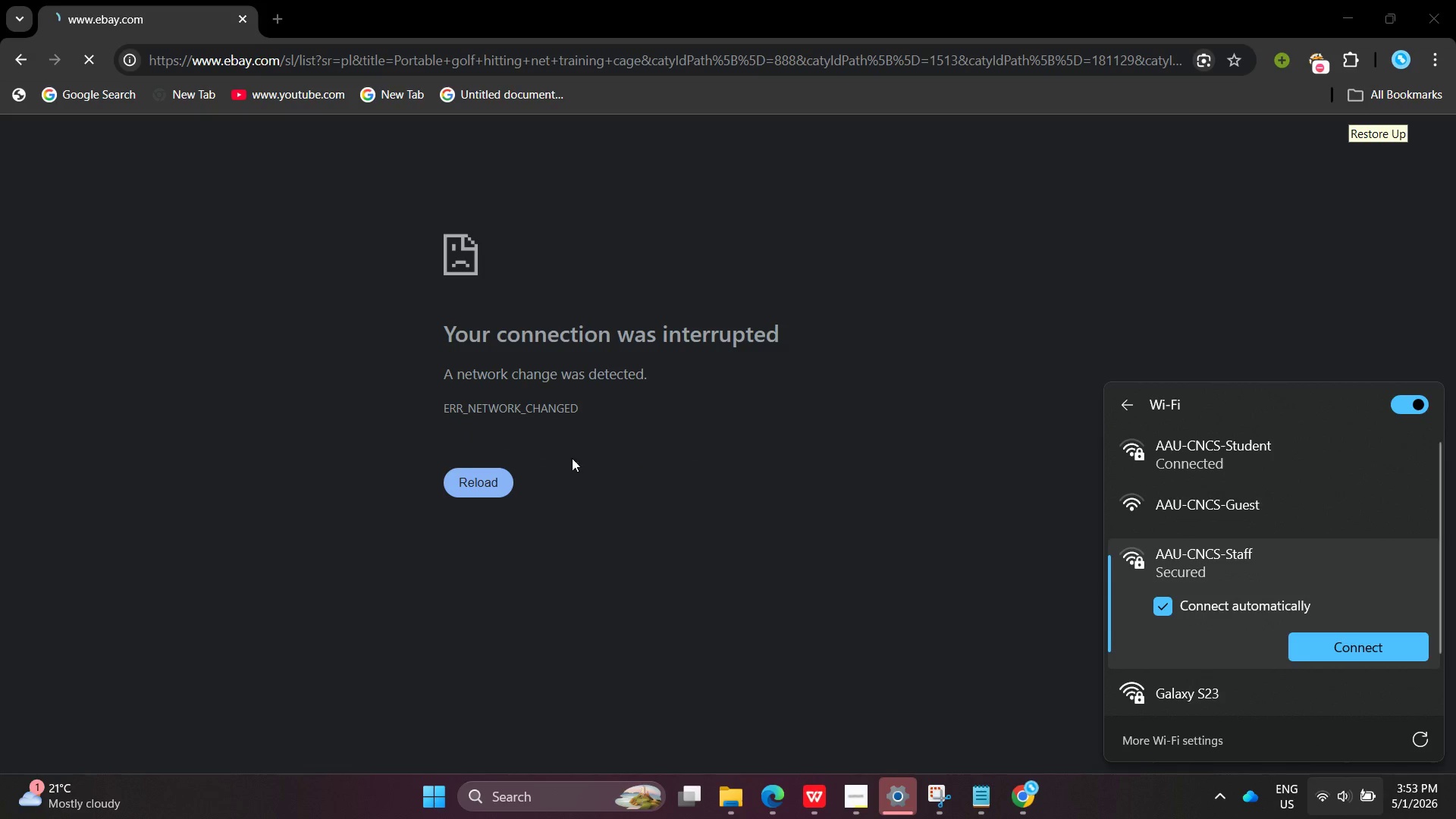 
left_click([446, 480])
 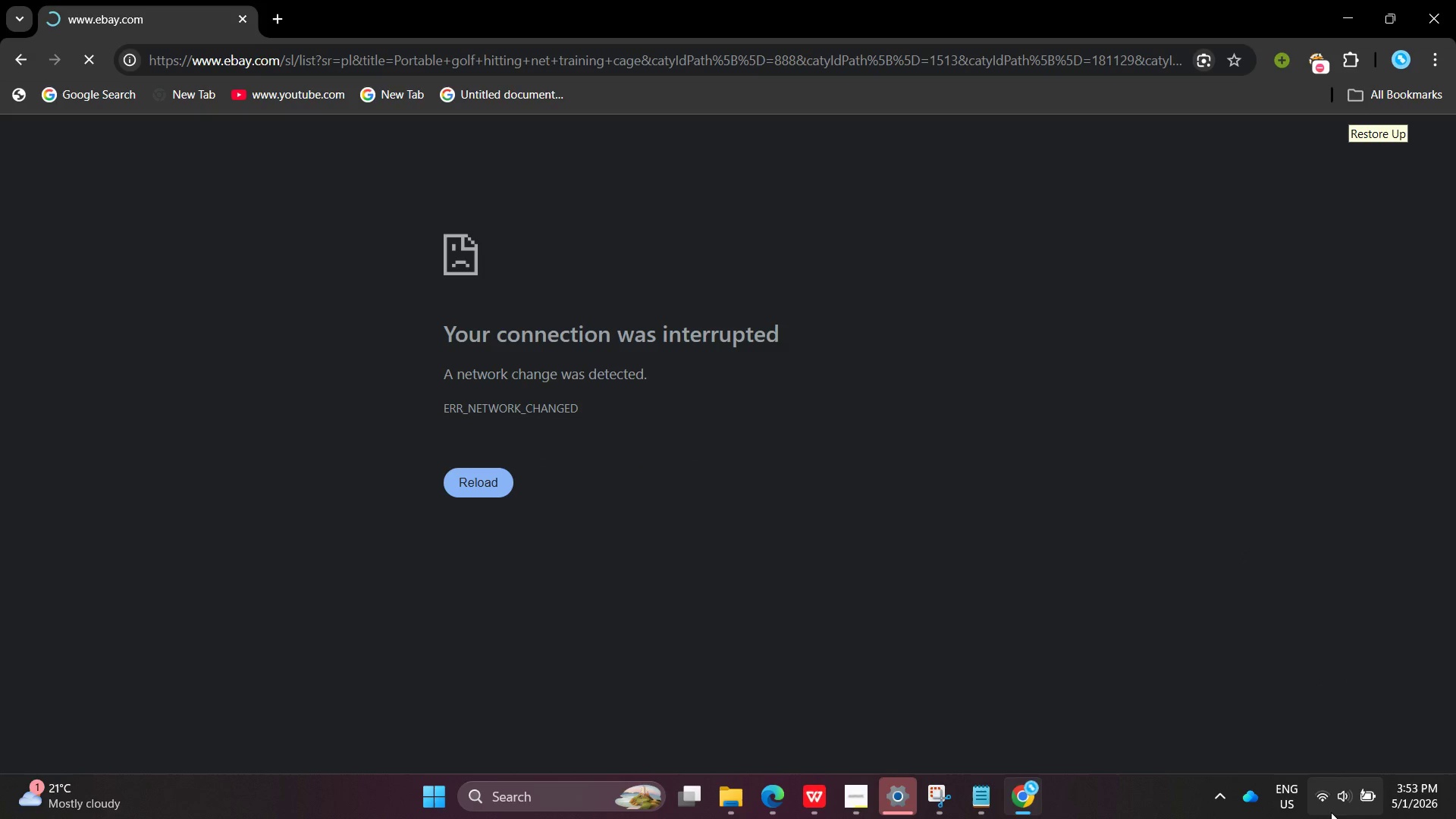 
left_click([1331, 812])
 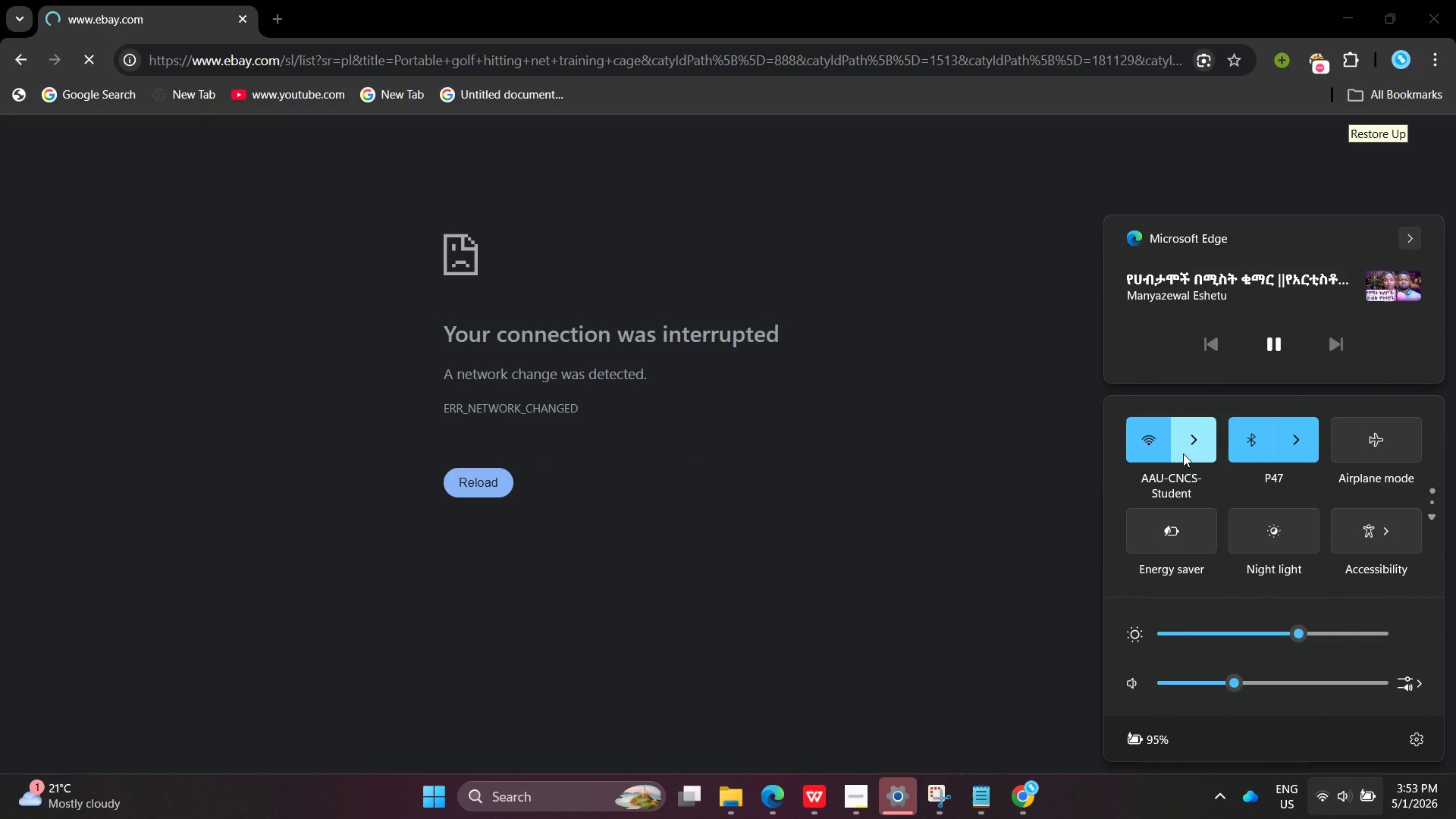 
left_click([1183, 453])
 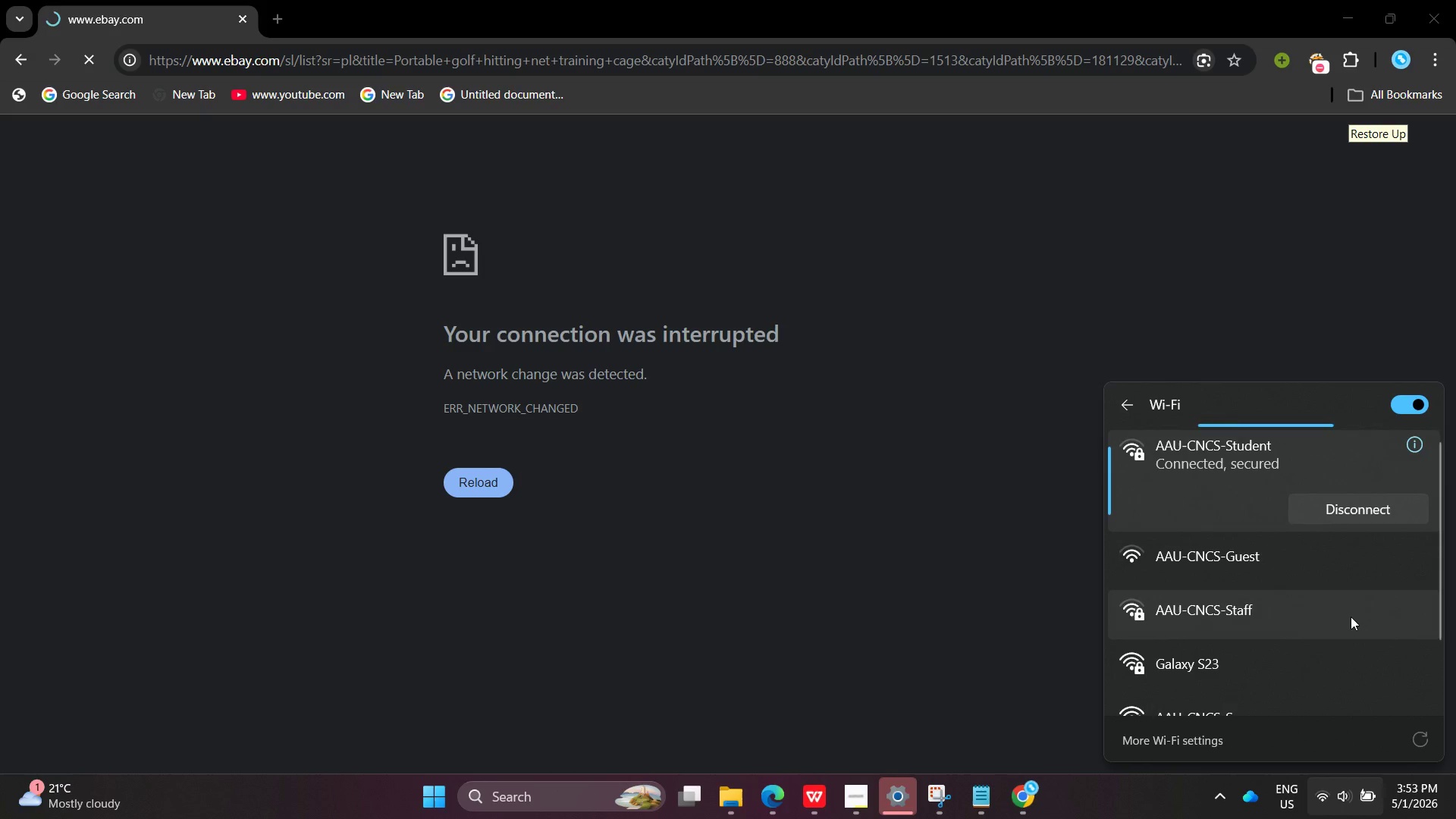 
left_click([1351, 617])
 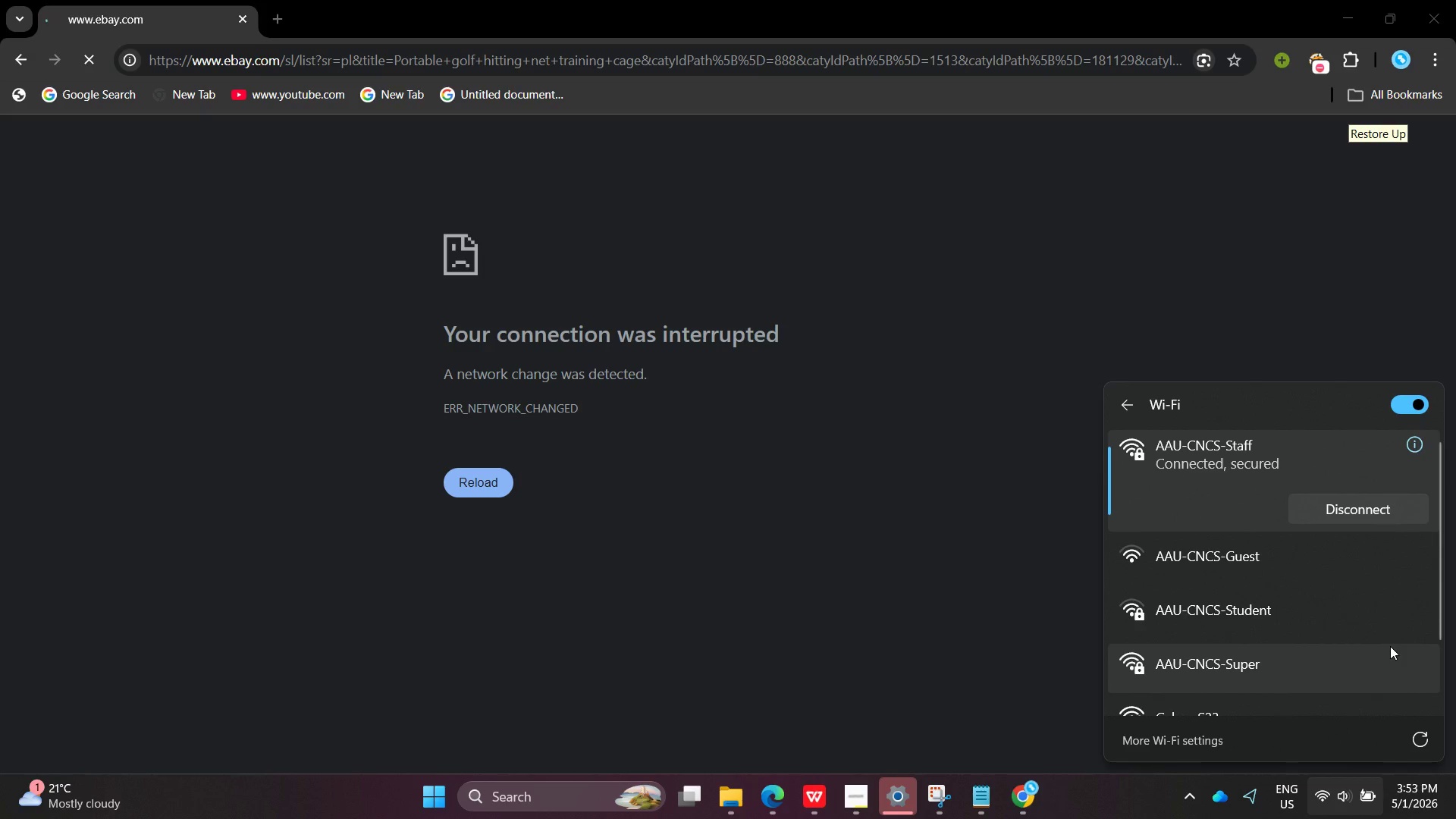 
wait(7.8)
 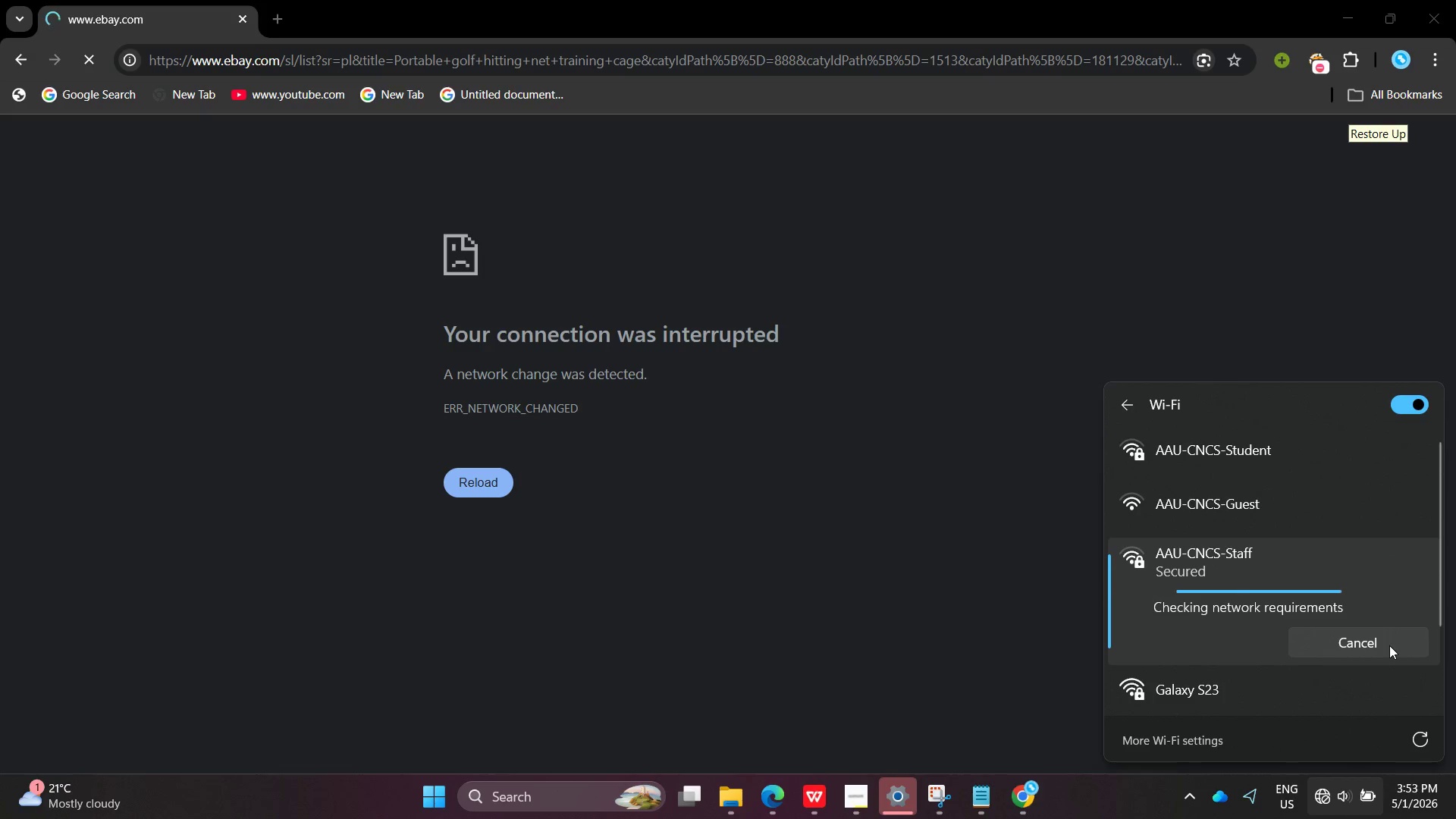 
left_click([278, 16])
 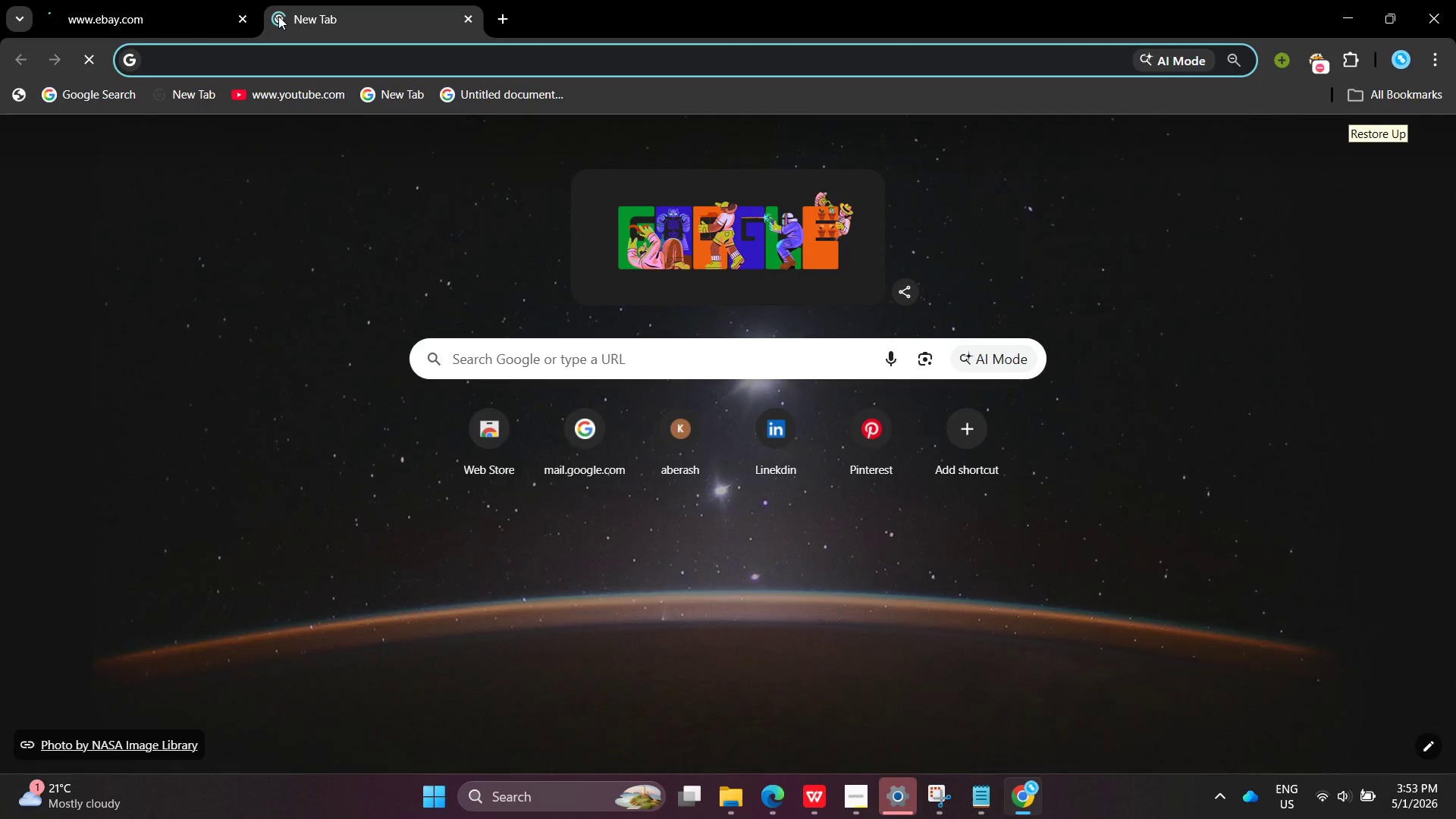 
type(ebay)
 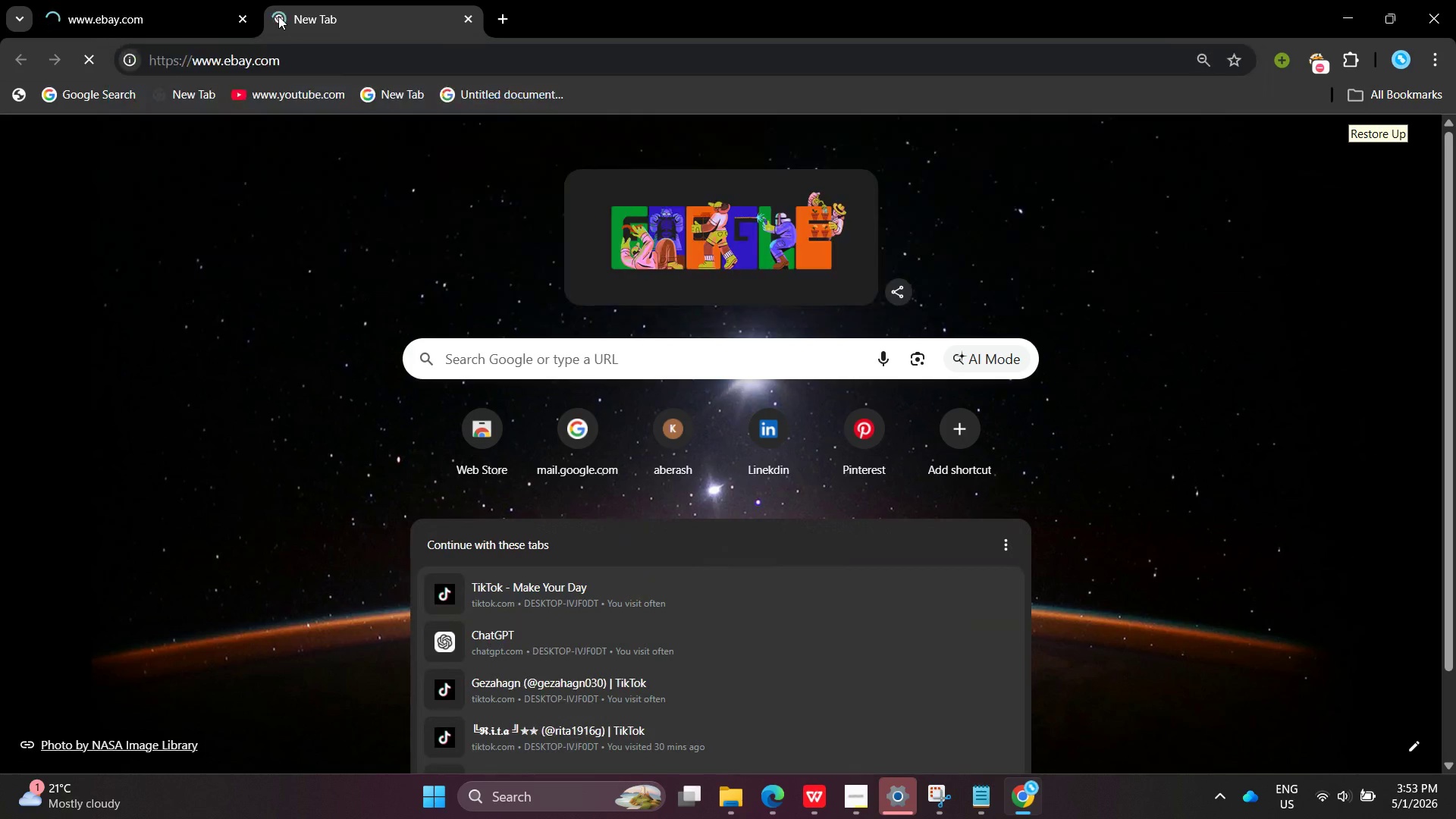 
key(Enter)
 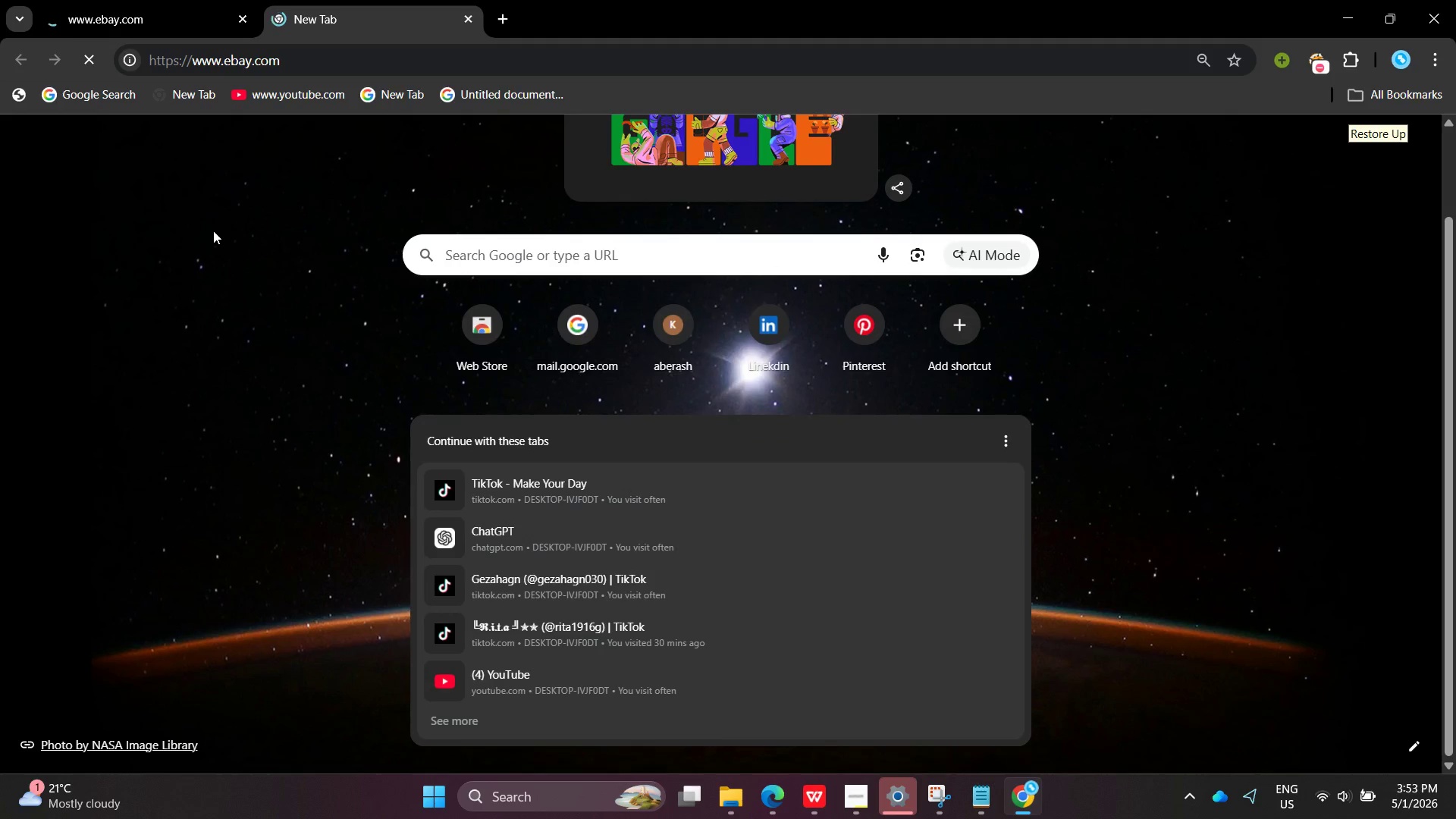 
left_click([146, 0])
 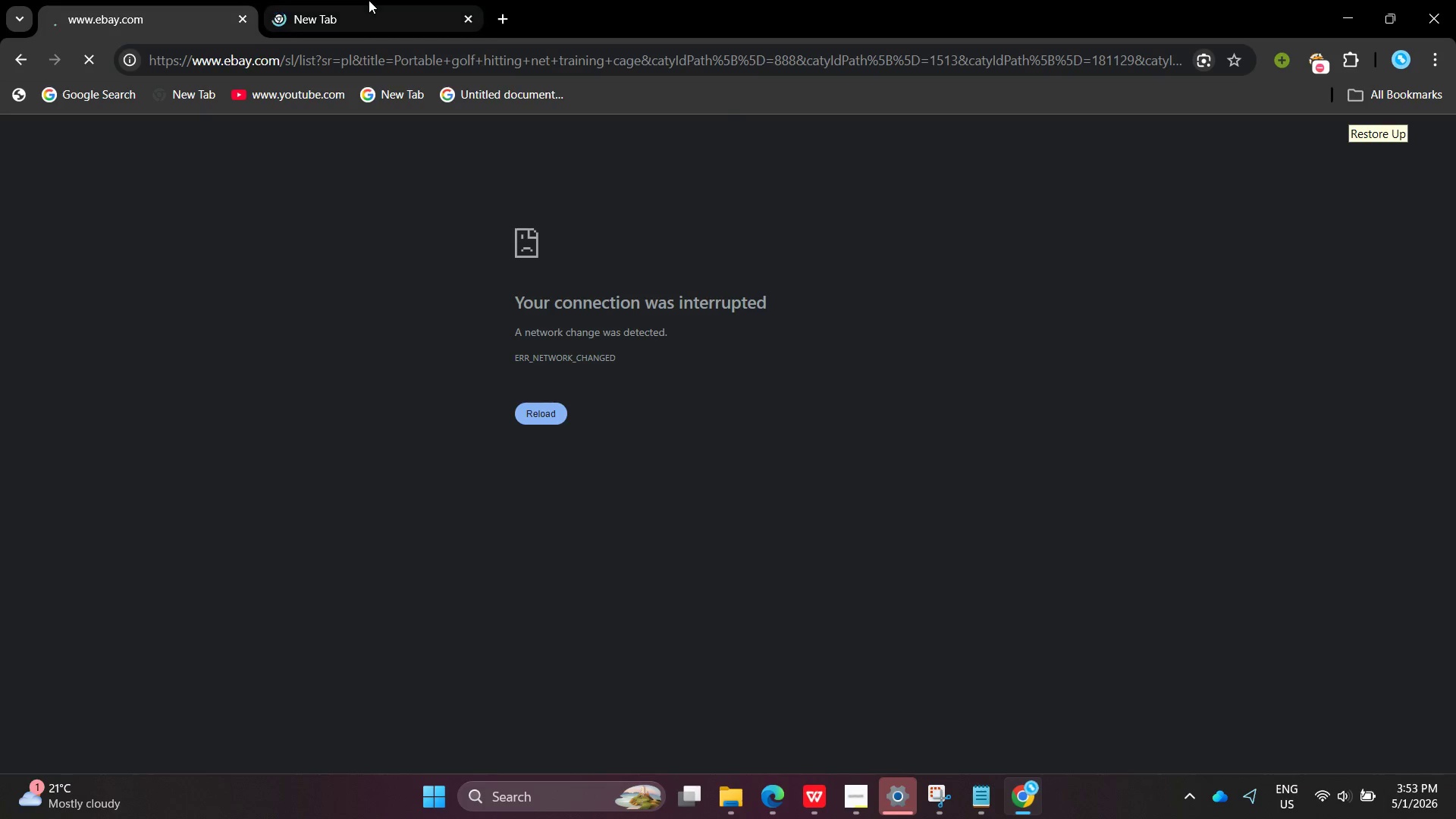 
left_click([369, 0])
 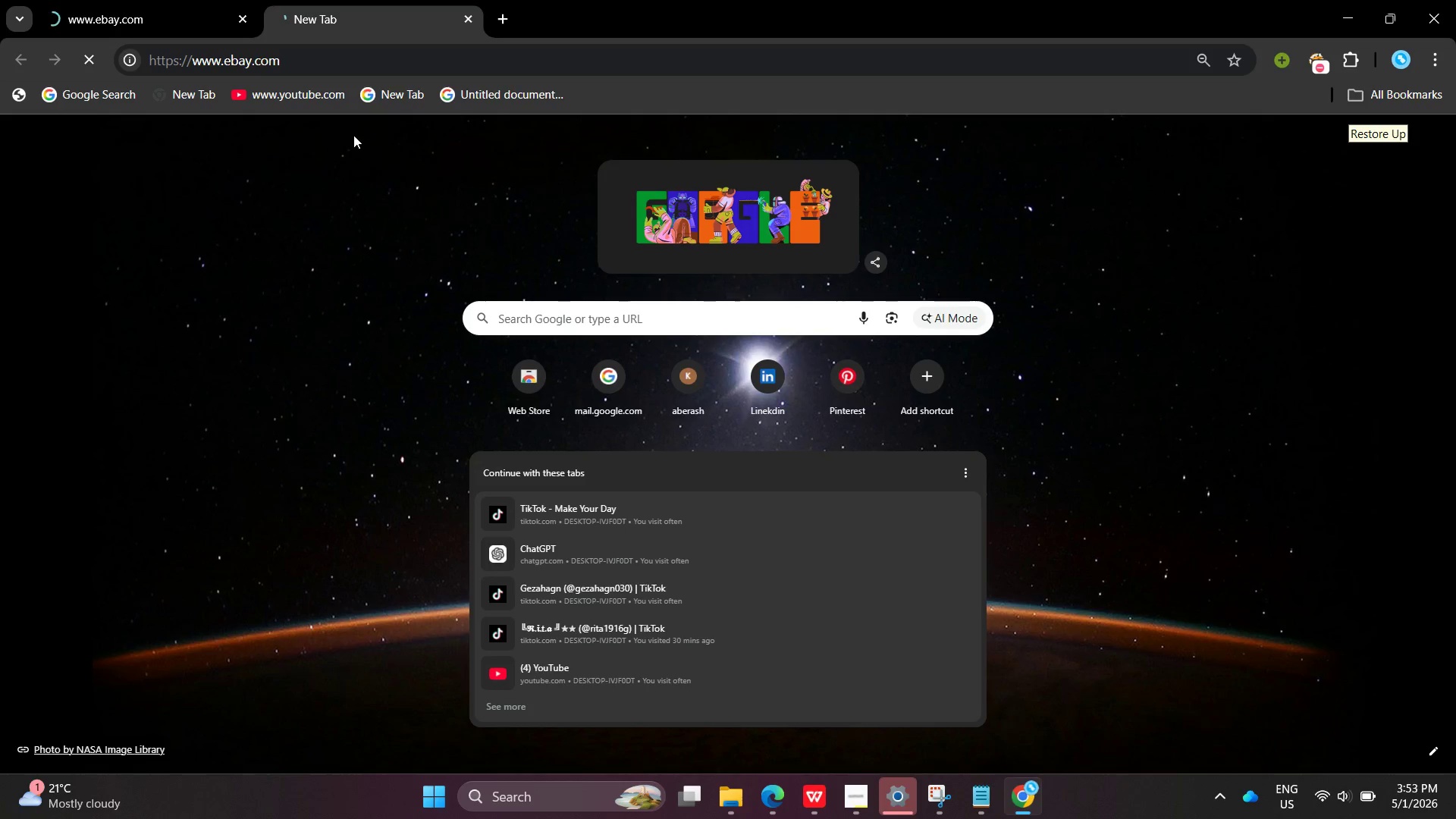 
wait(7.06)
 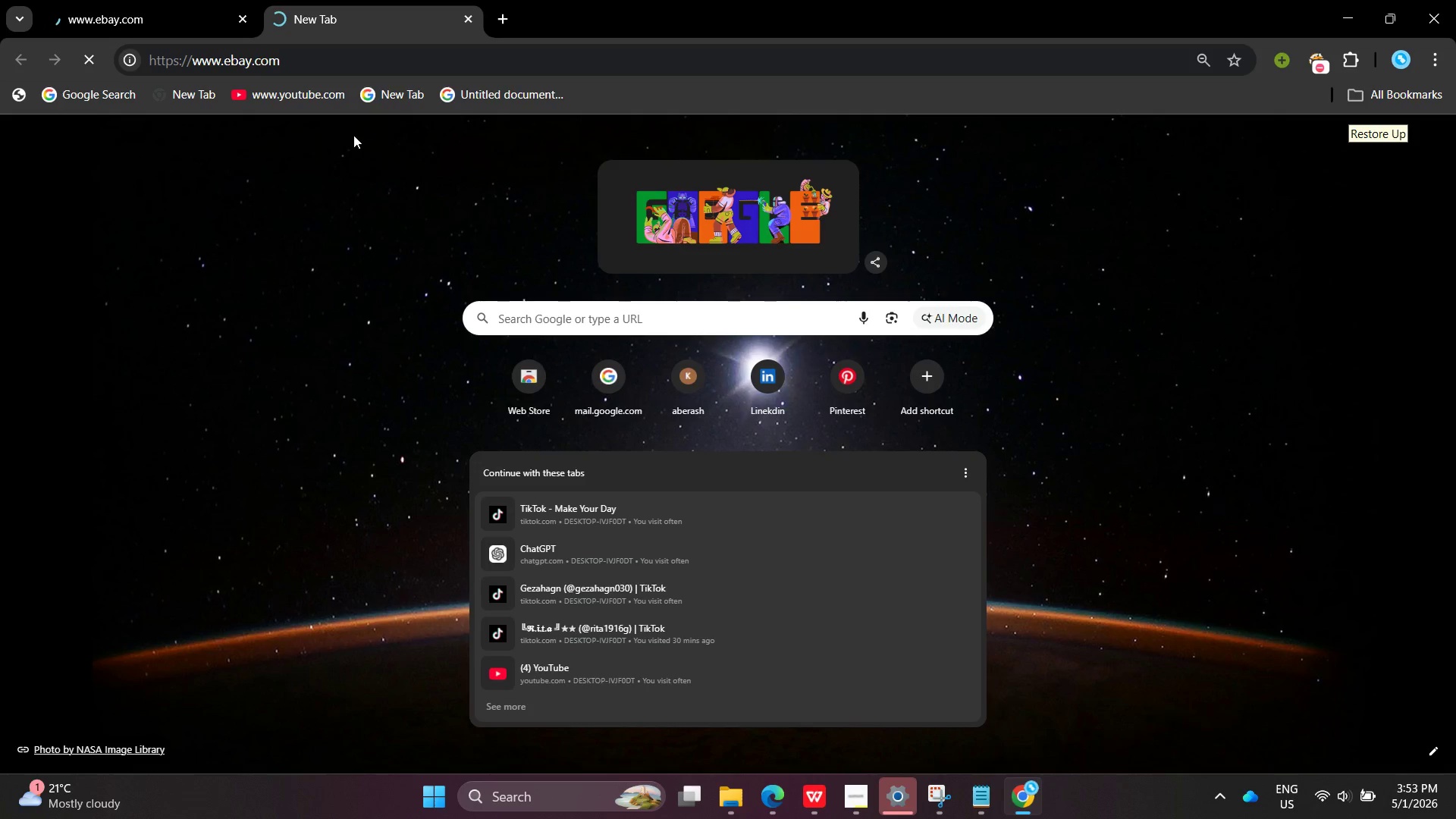 
mouse_move([365, 7])
 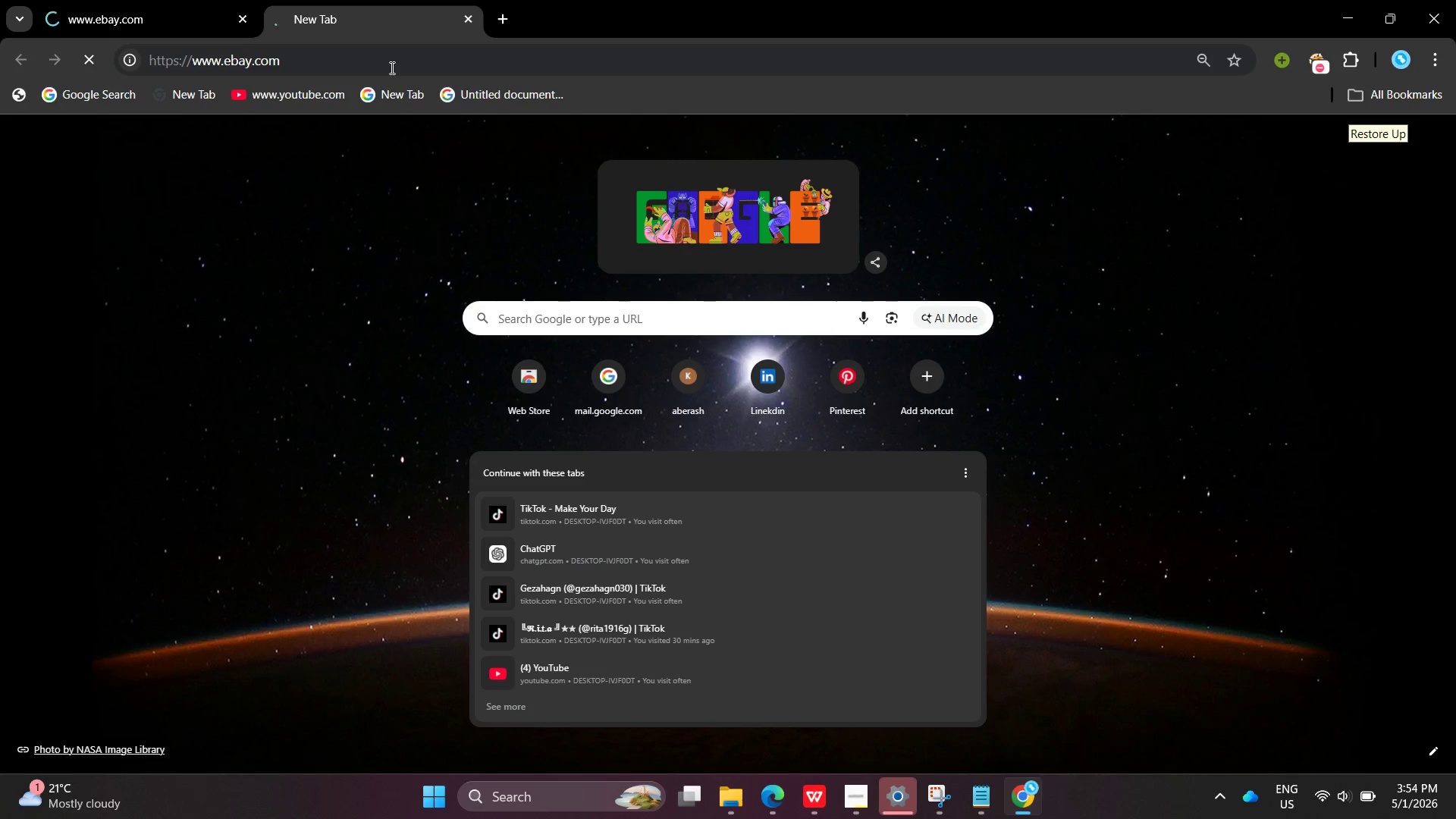 
wait(9.67)
 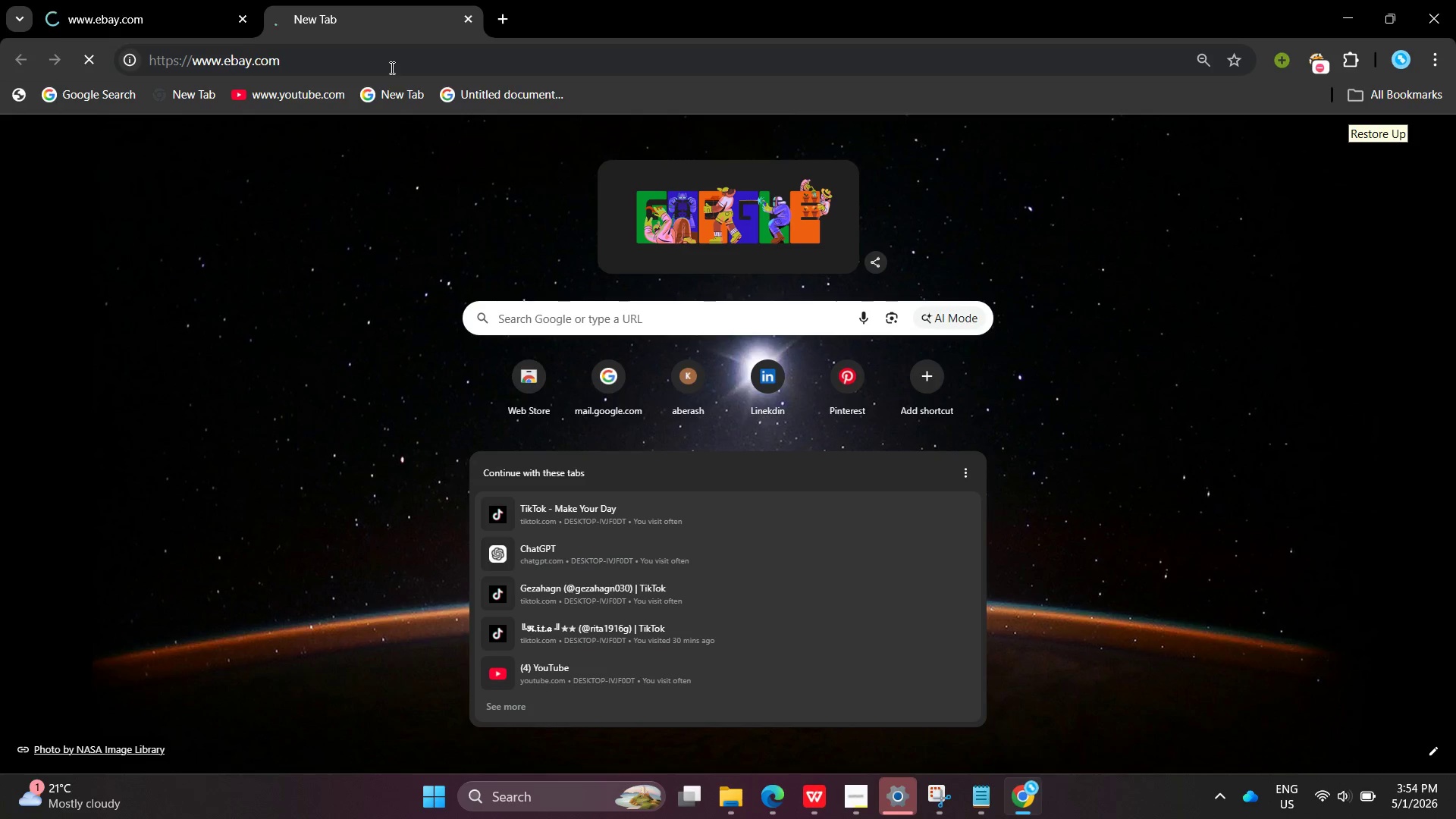 
left_click([236, 0])
 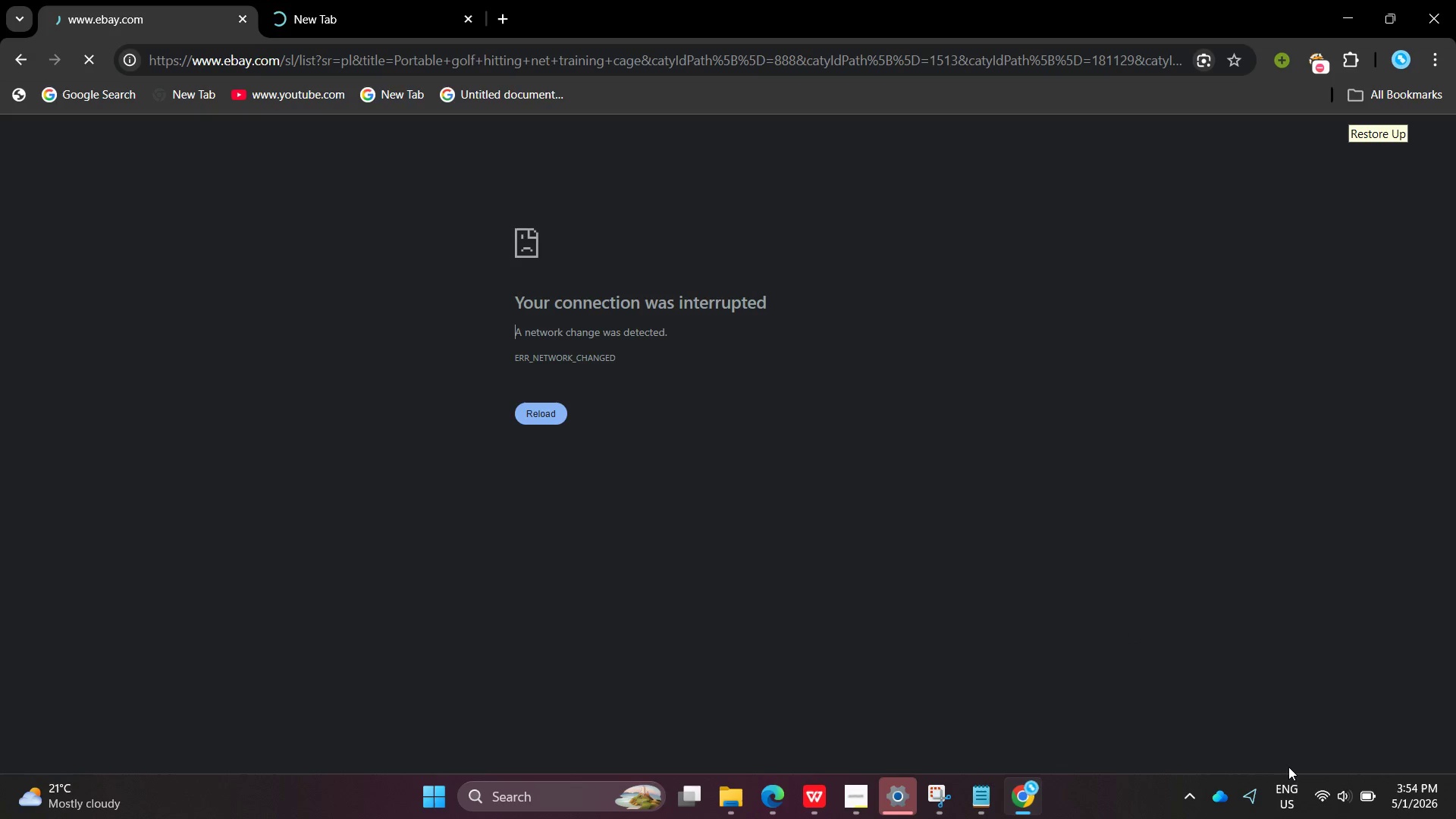 
left_click([1332, 792])
 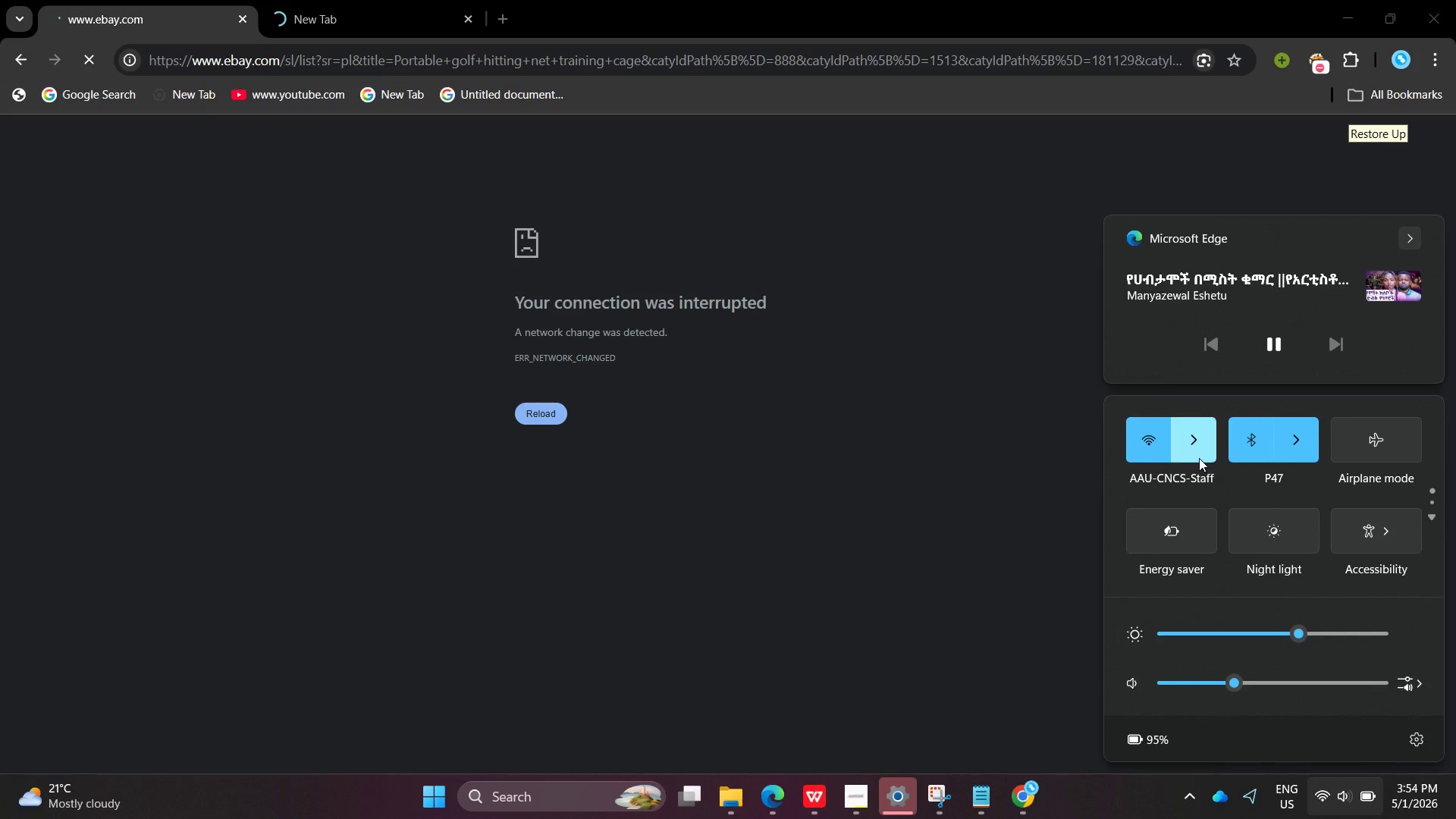 
left_click([1199, 458])
 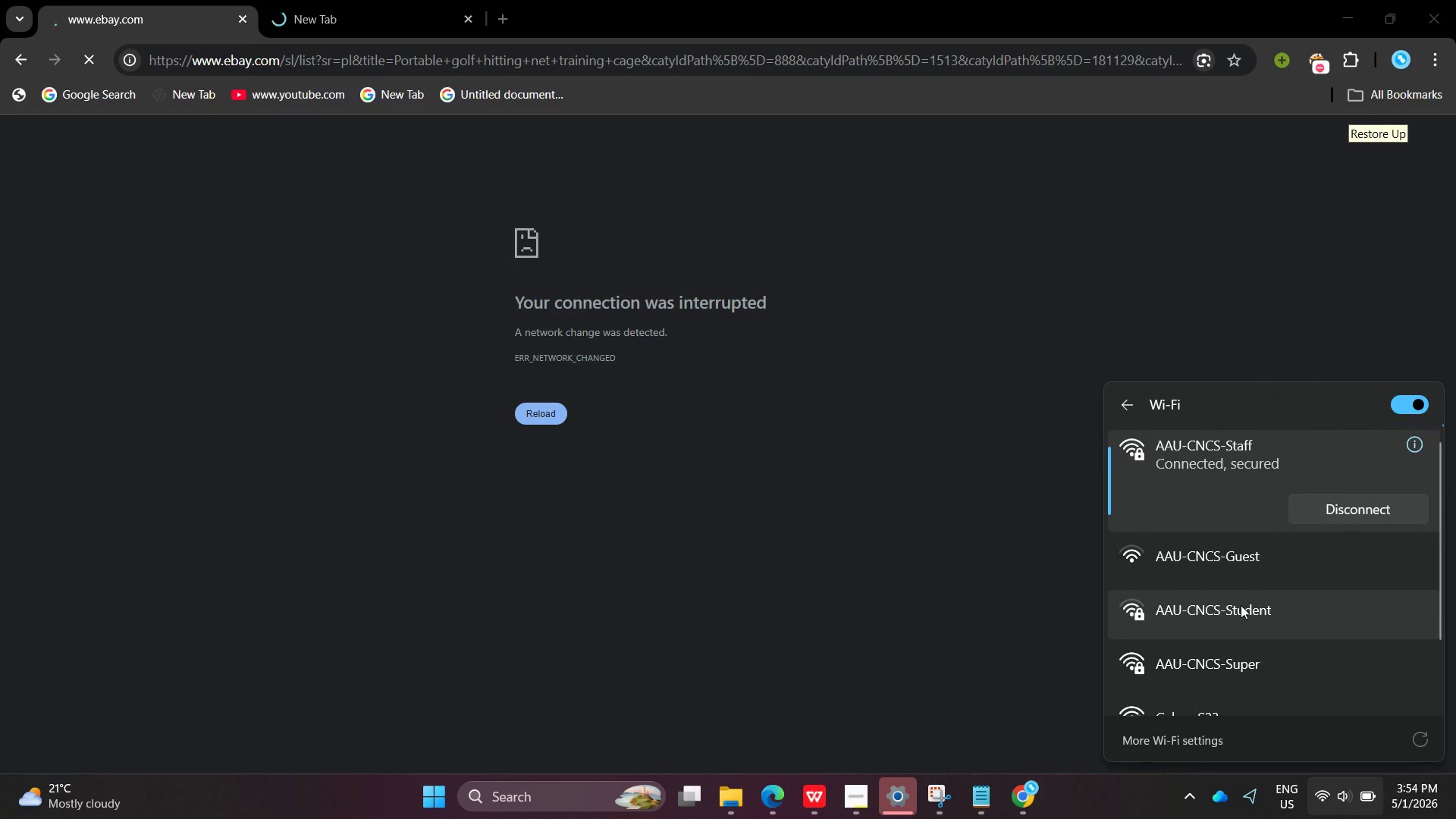 
left_click([899, 249])
 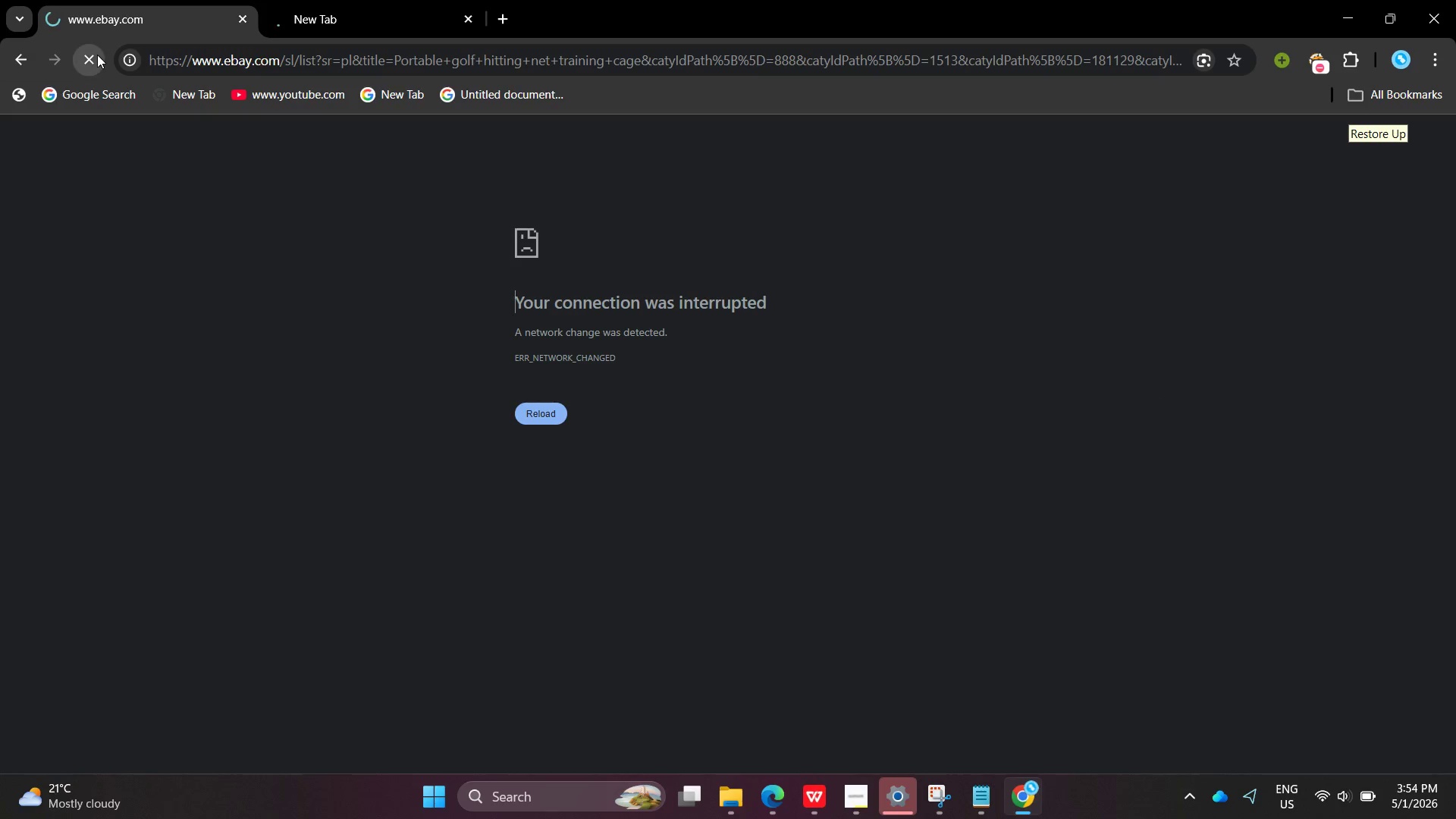 
double_click([97, 55])
 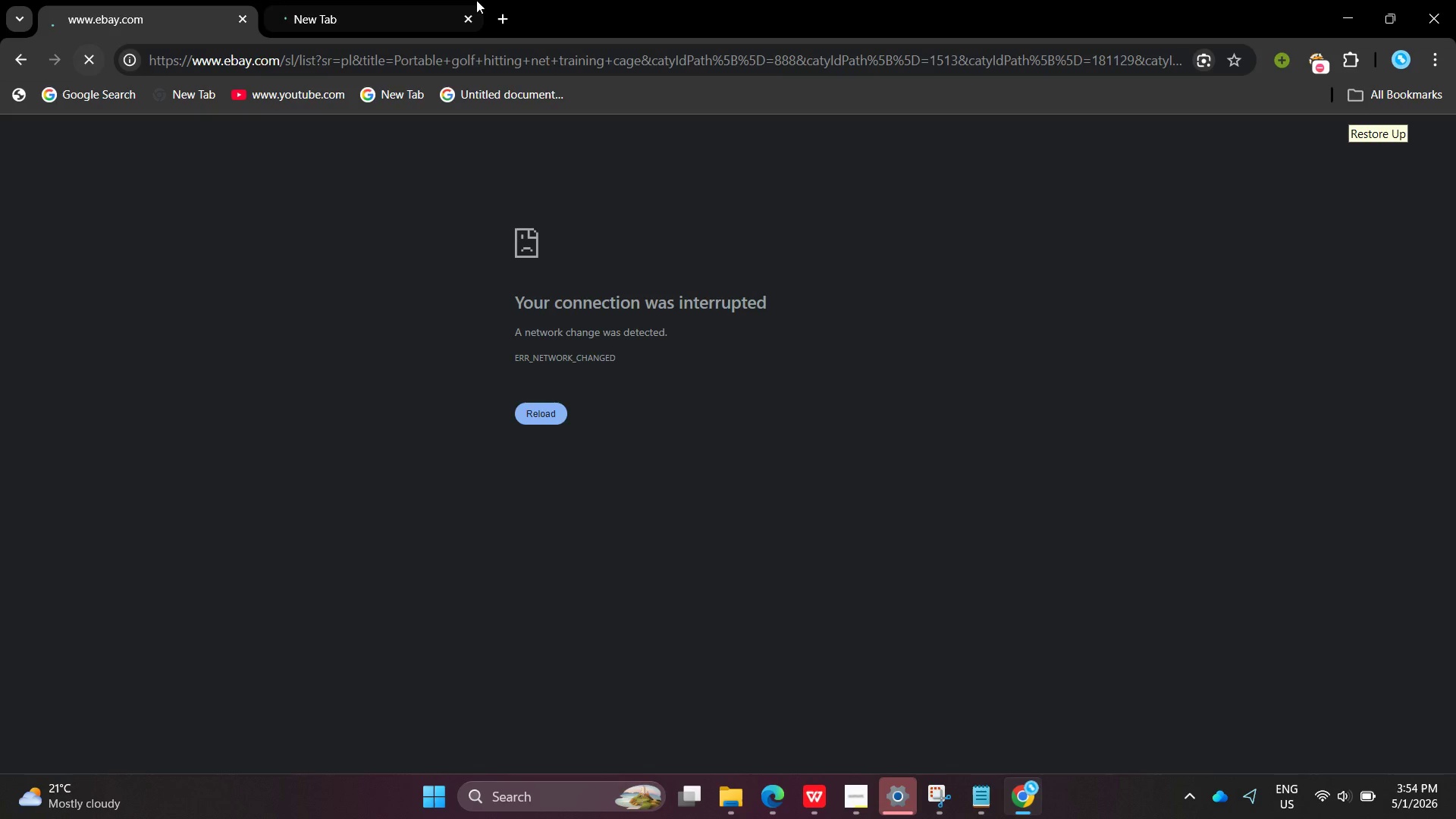 
left_click([476, 0])
 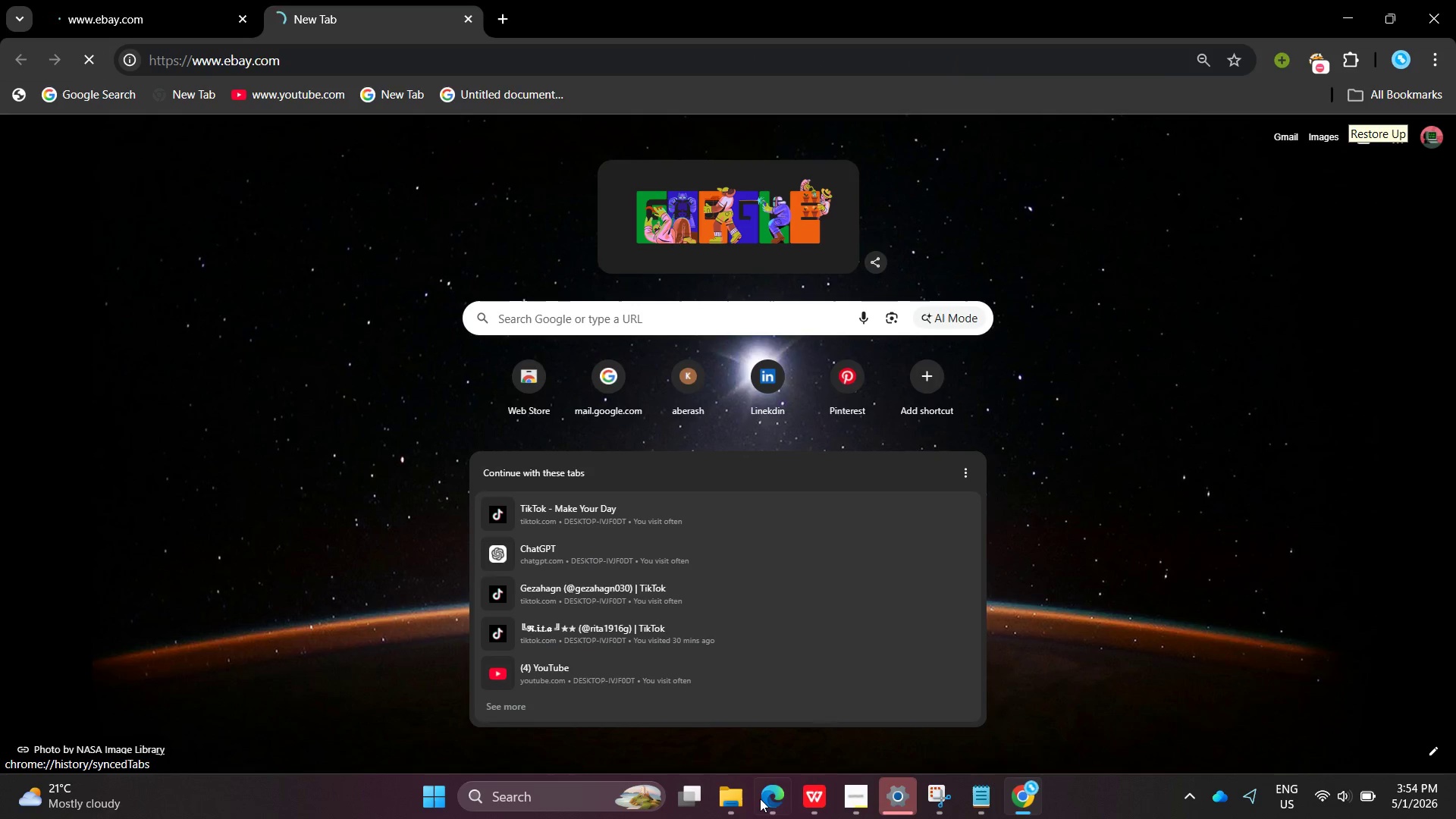 
left_click([759, 802])
 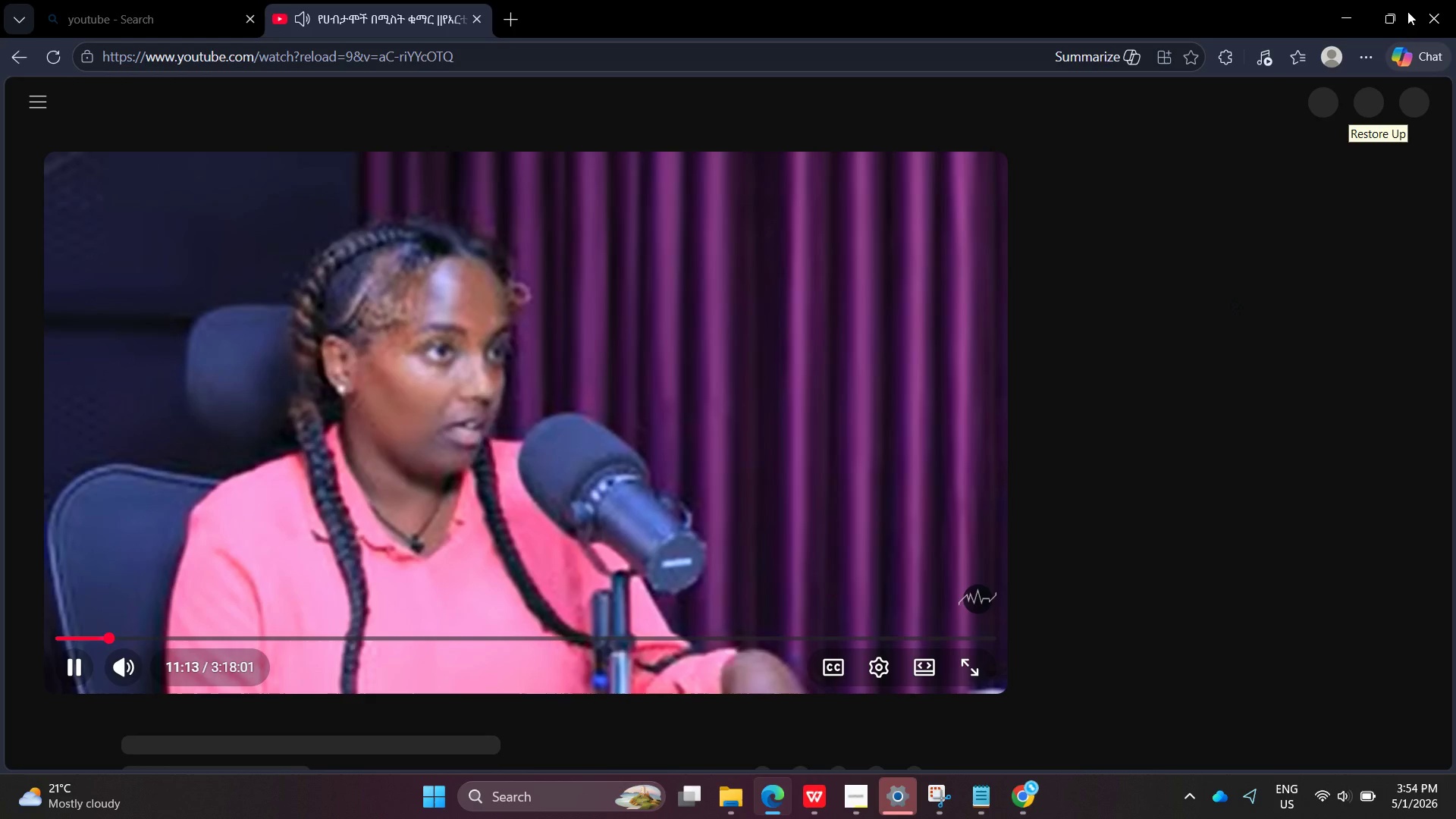 
wait(7.19)
 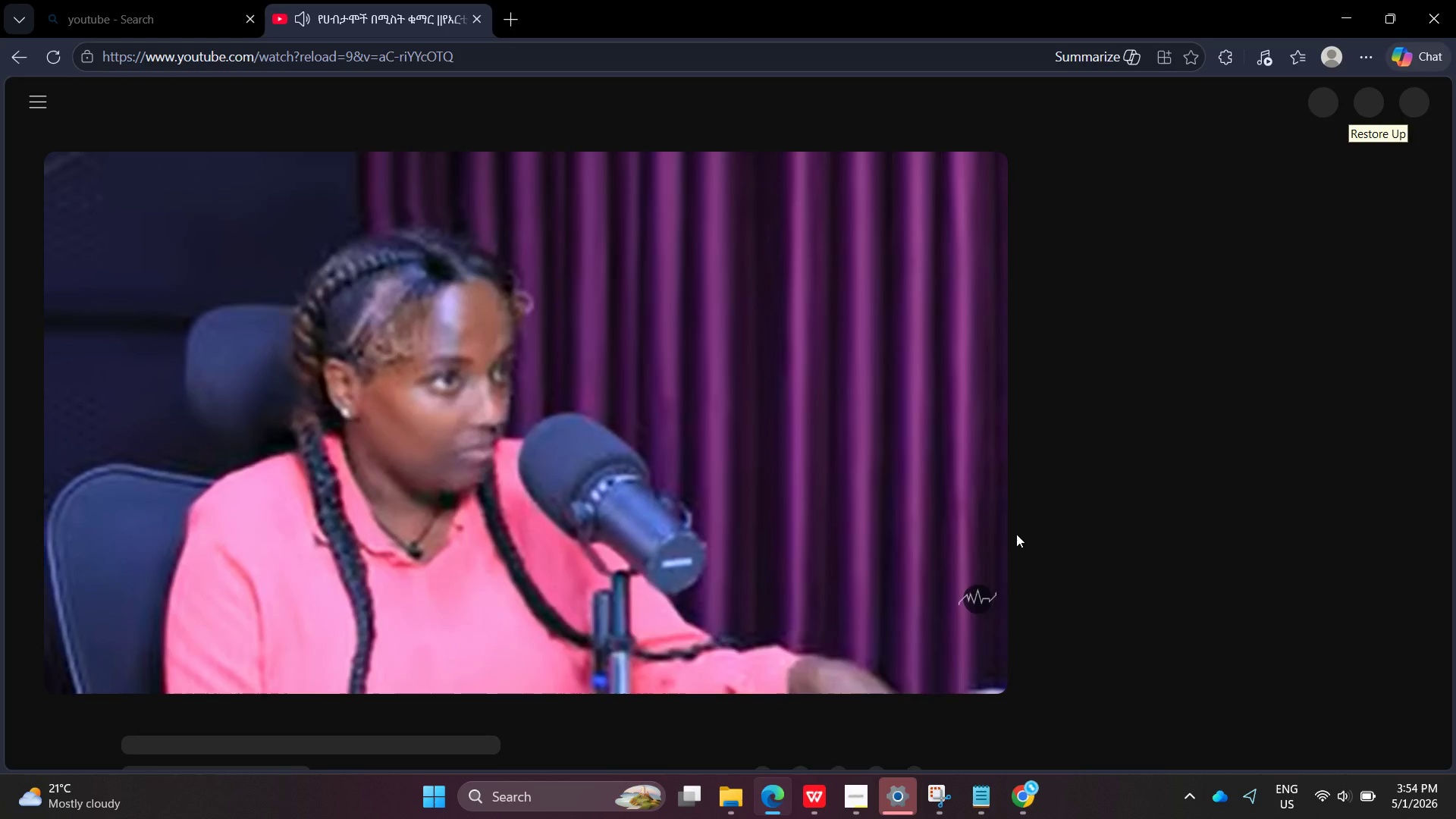 
left_click([1352, 19])
 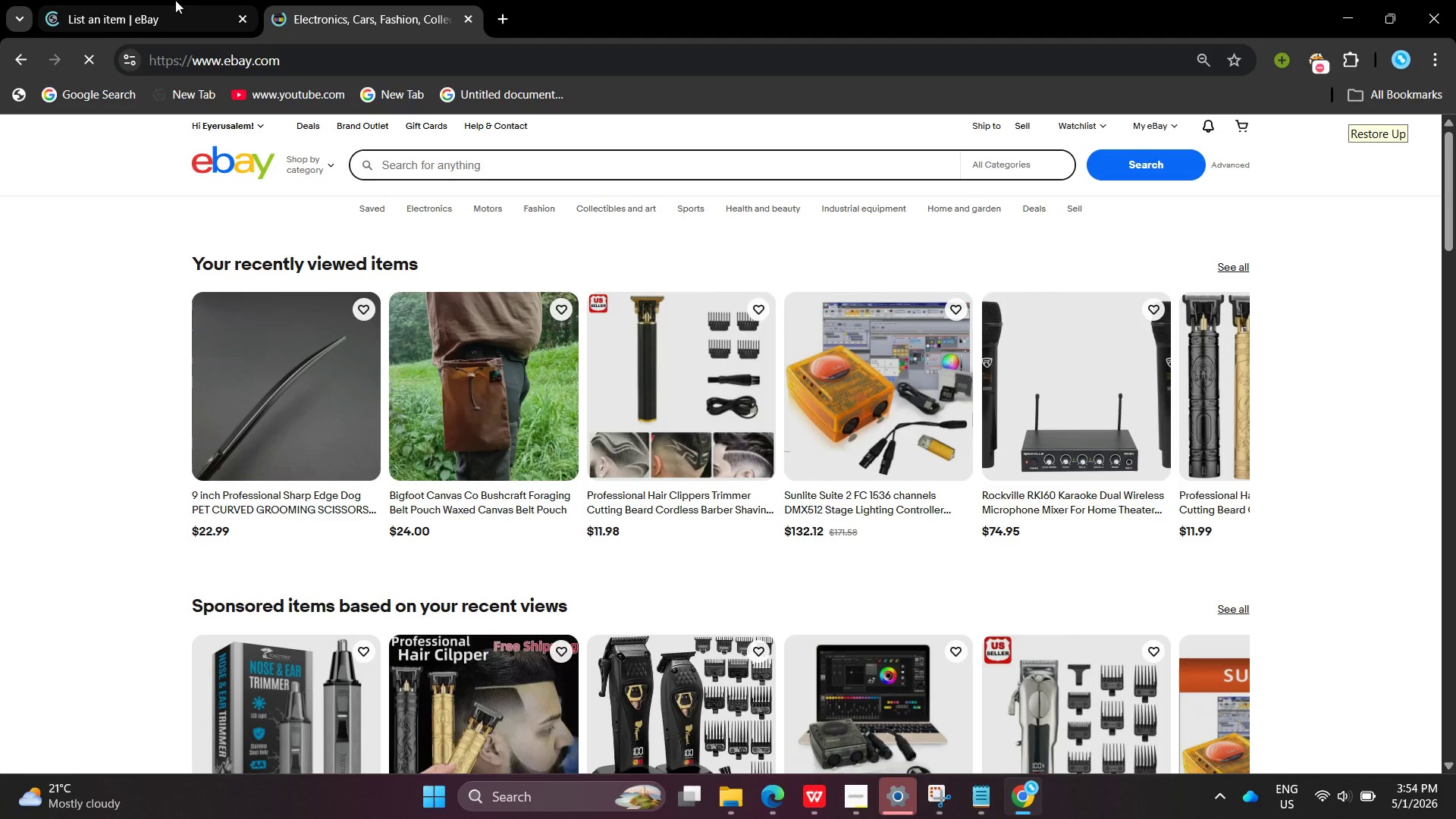 
left_click_drag(start_coordinate=[183, 58], to_coordinate=[181, 43])
 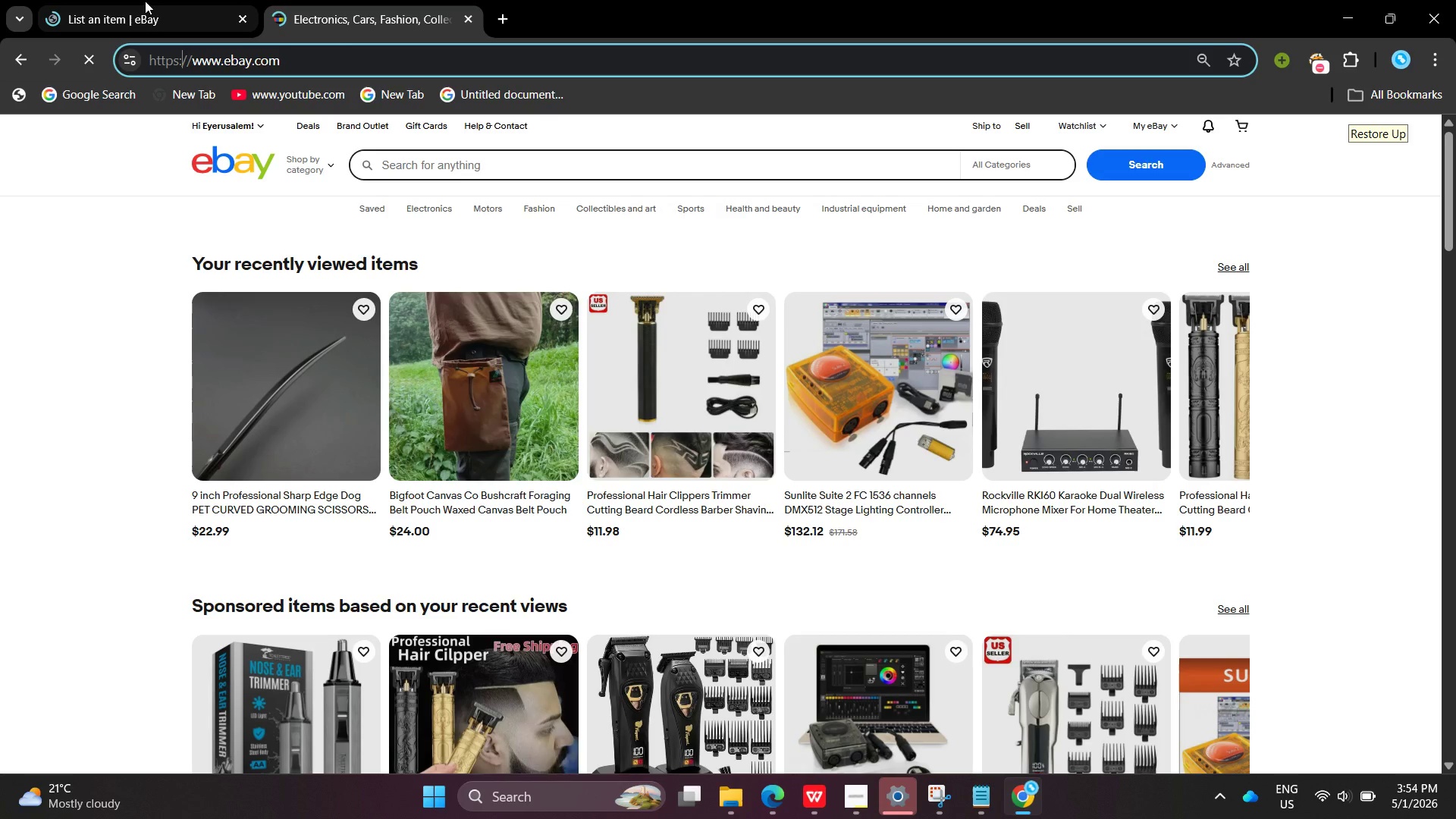 
wait(11.47)
 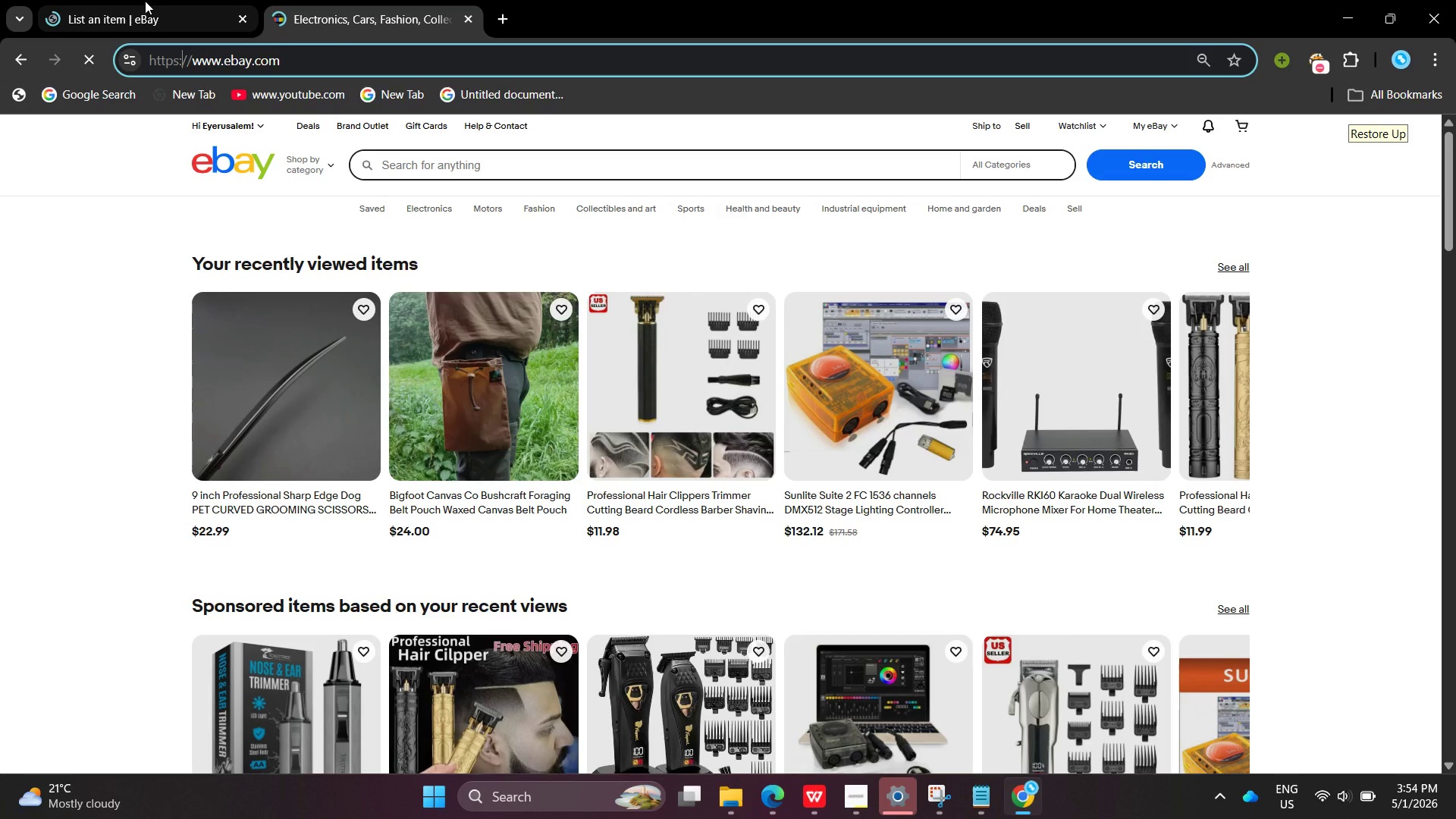 
mouse_move([328, 85])
 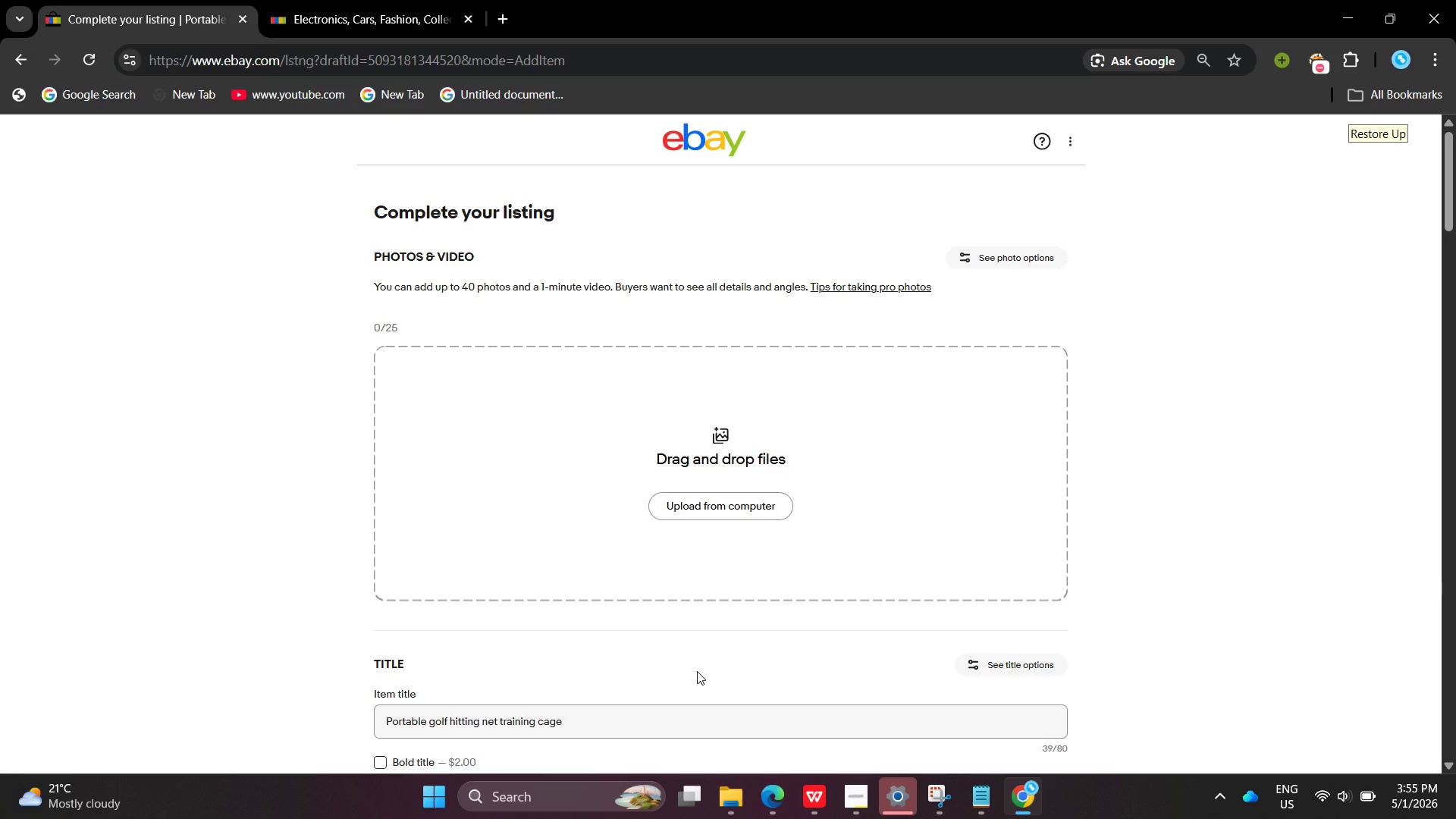 
wait(18.0)
 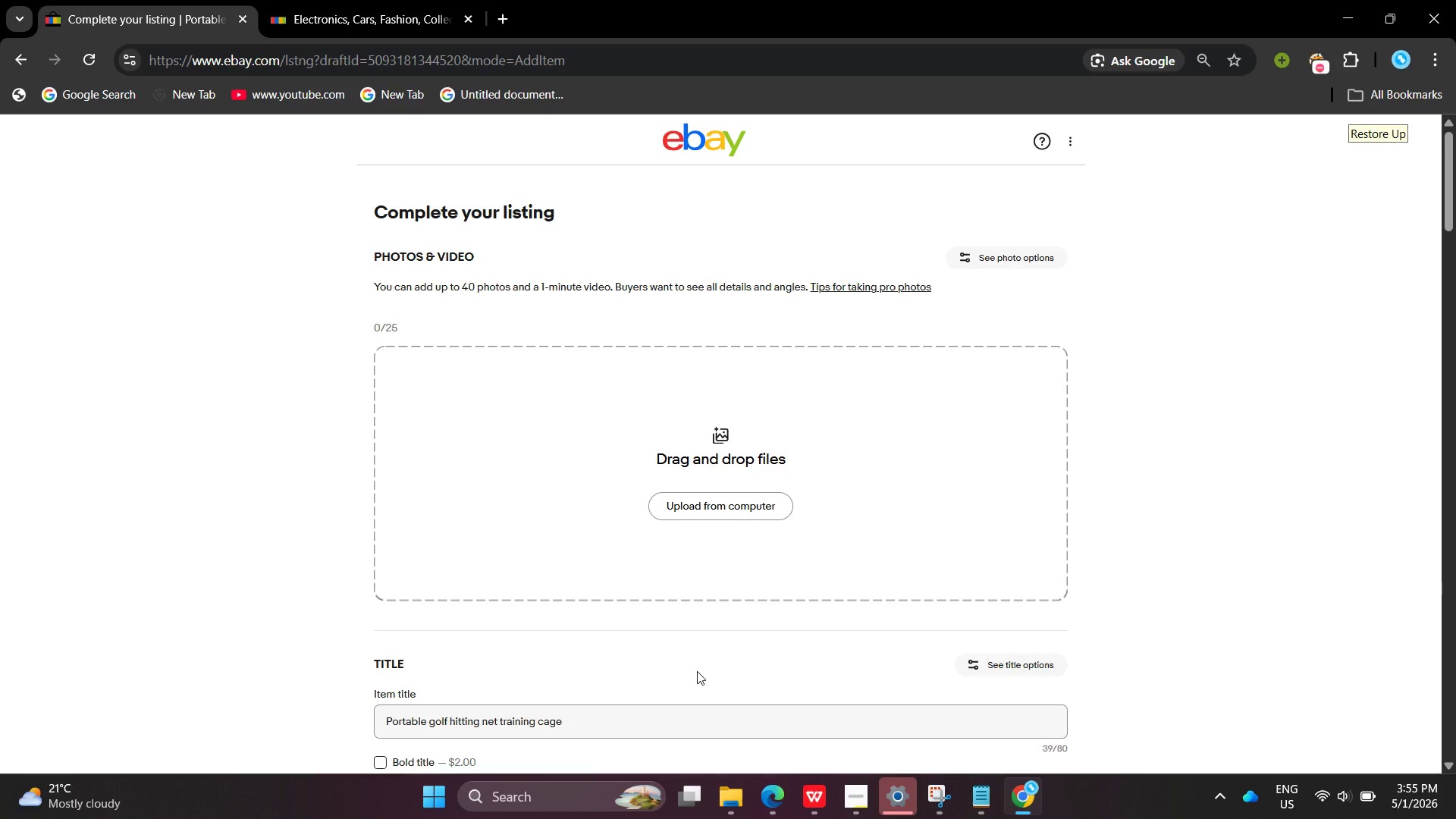 
left_click_drag(start_coordinate=[648, 717], to_coordinate=[243, 704])
 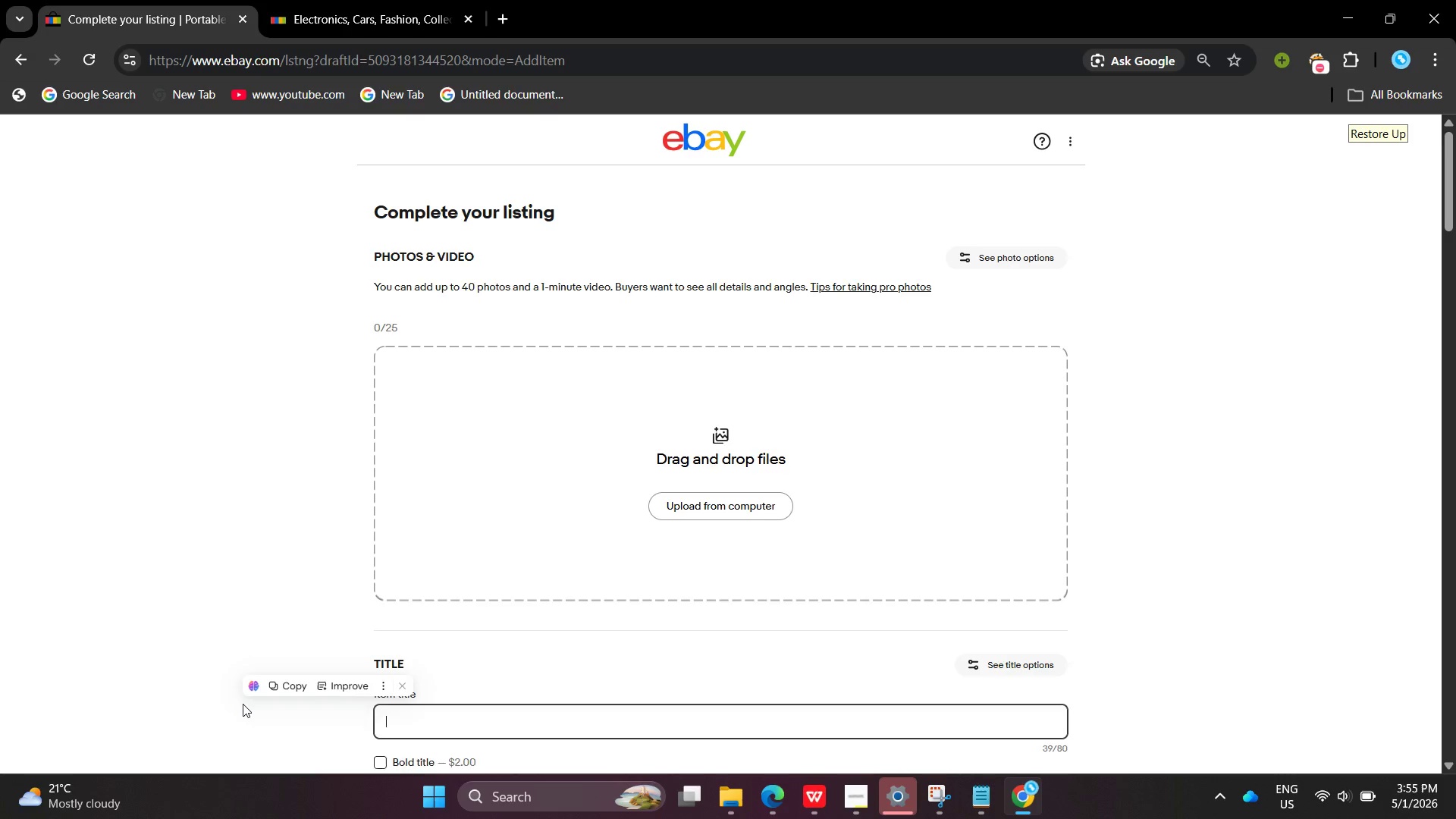 
key(Backspace)
type(Ae and Albstros P)
key(Backspace)
key(Backspace)
key(Backspace)
key(Backspace)
type(os )
key(Backspace)
key(Backspace)
key(Backspace)
key(Backspace)
key(Backspace)
key(Backspace)
type(tross Pro-Grade Portable Golf Hitting Net Train)
 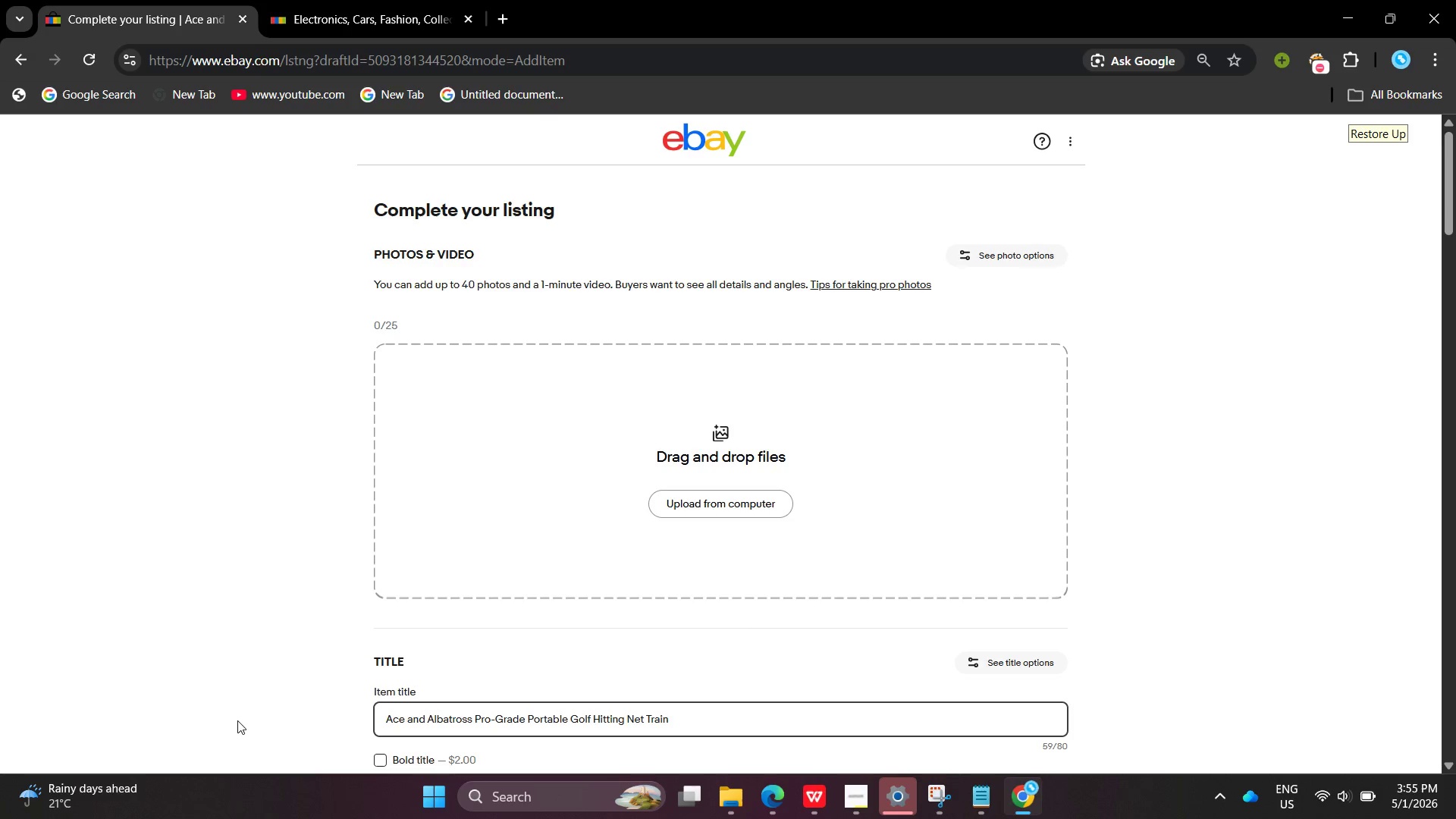 
 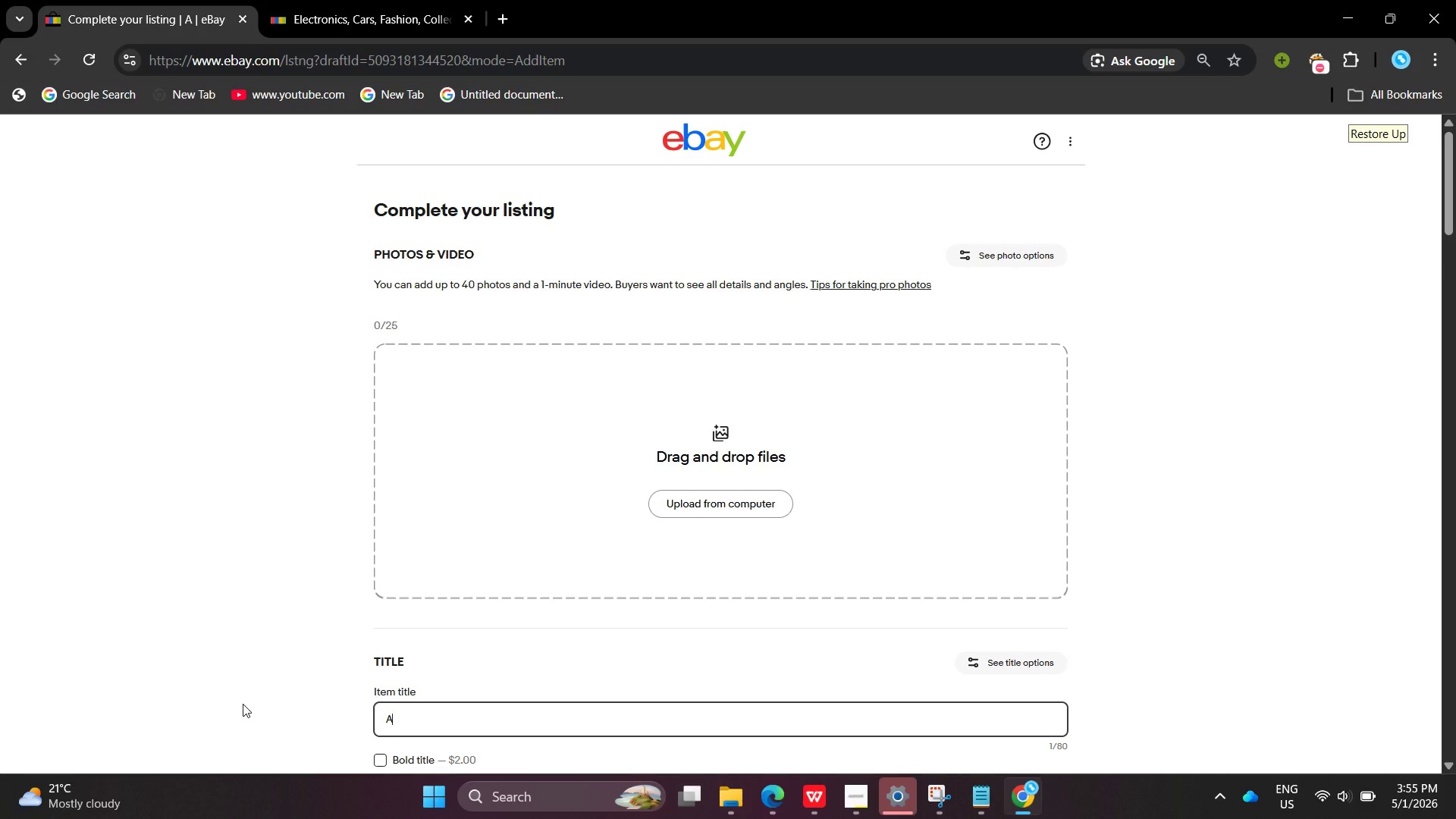 
hold_key(key=C, duration=0.33)
 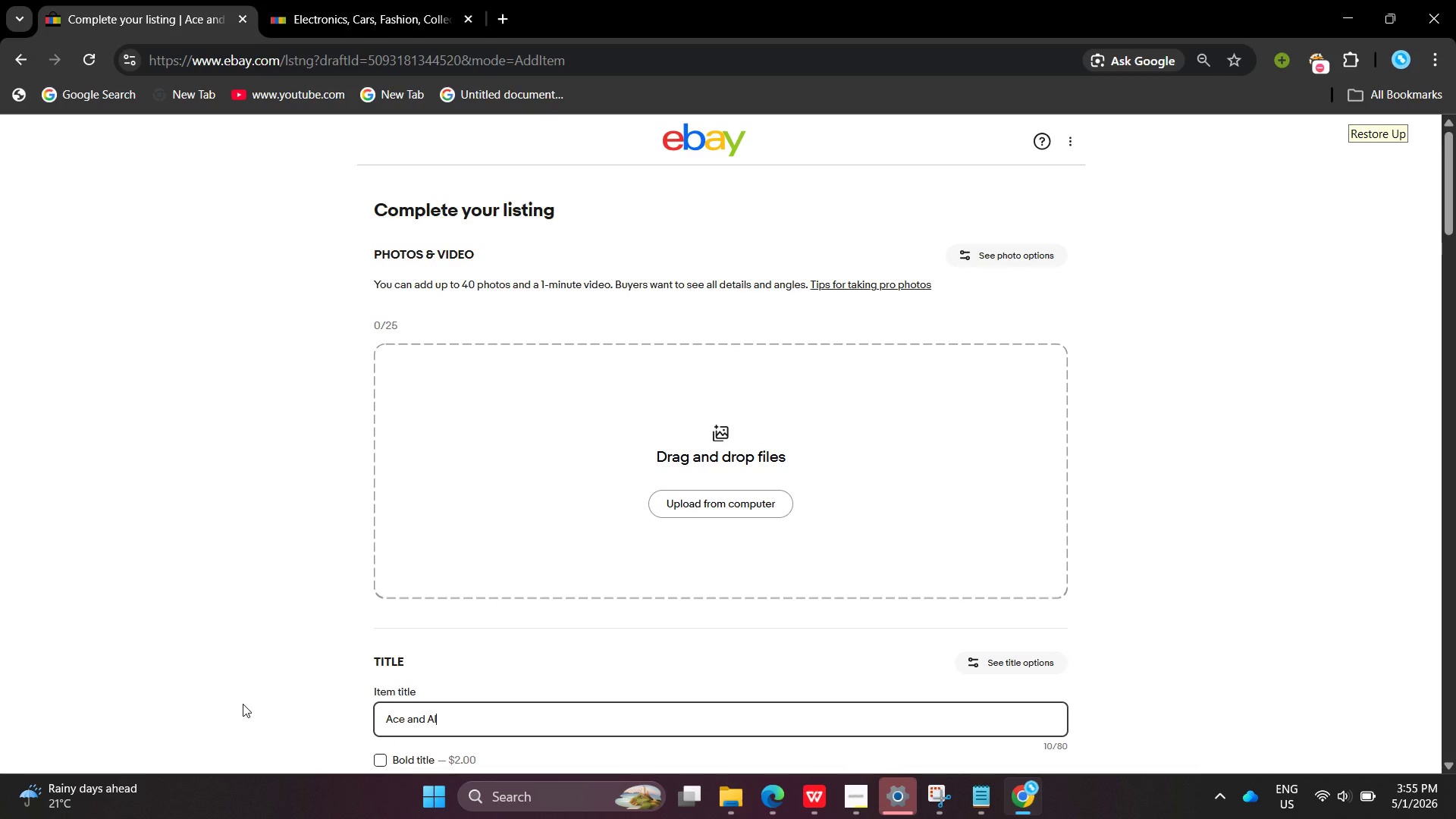 
wait(8.94)
 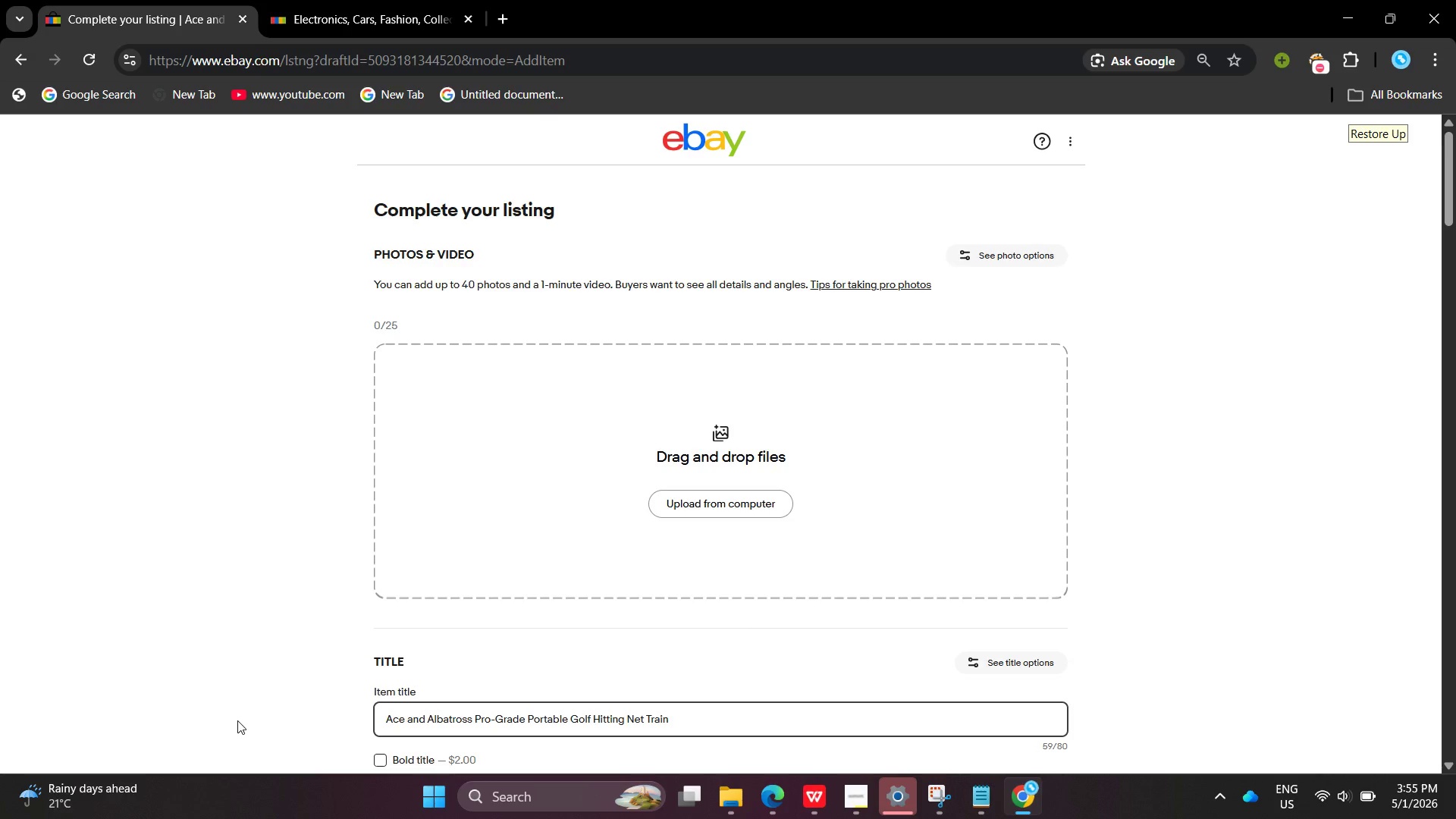 
type(ing Practice Cage )
 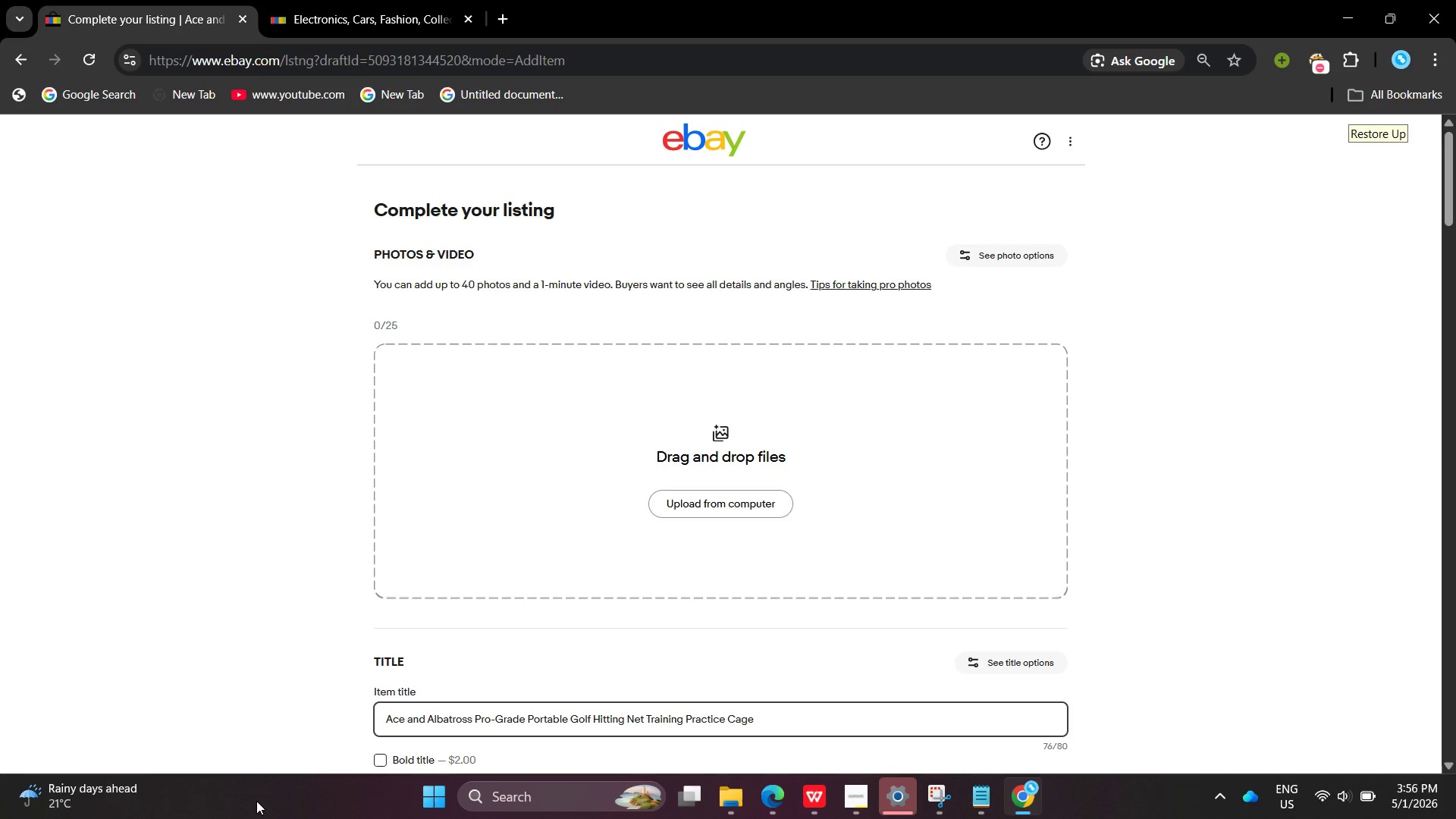 
wait(20.59)
 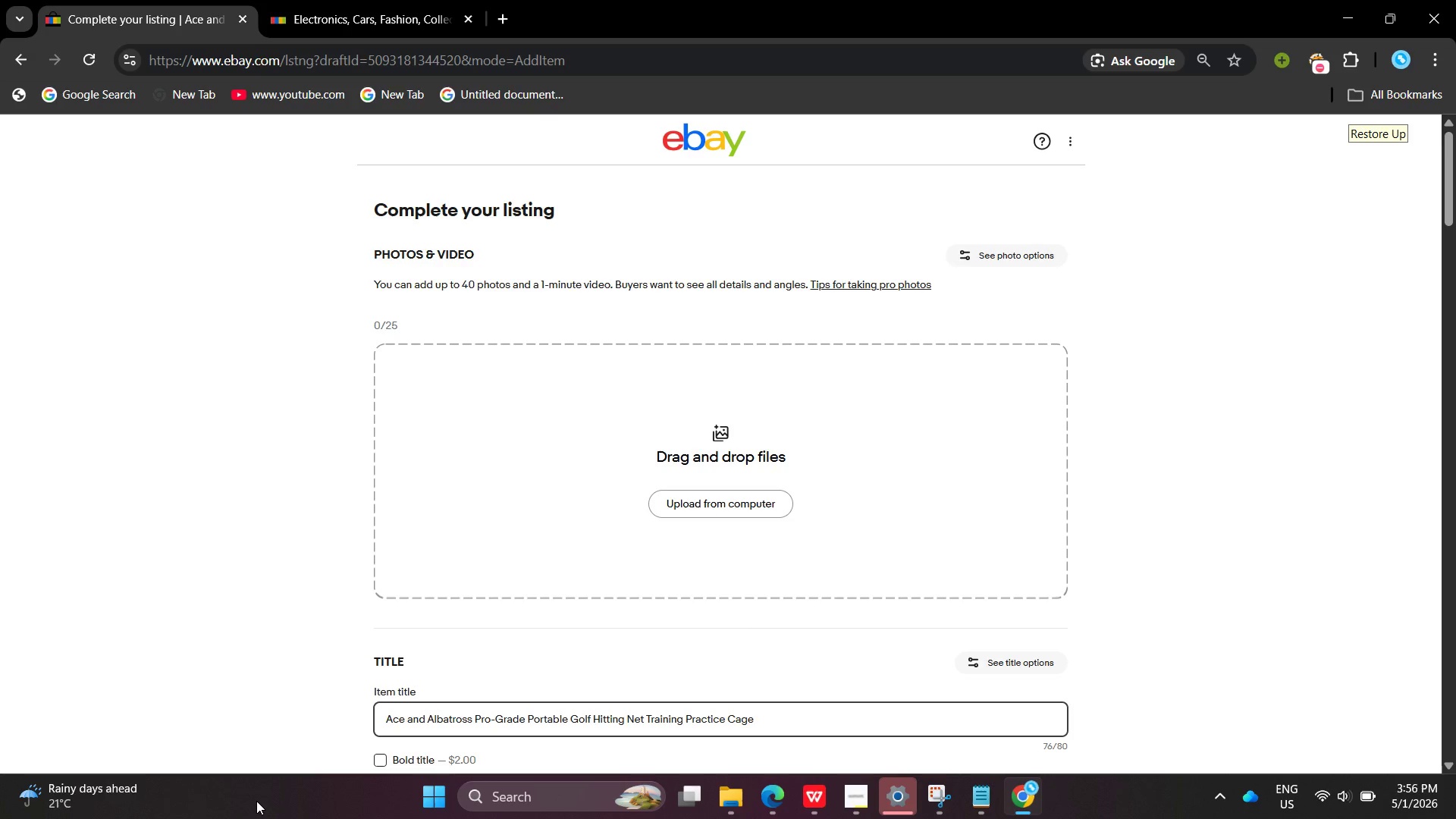 
double_click([763, 504])
 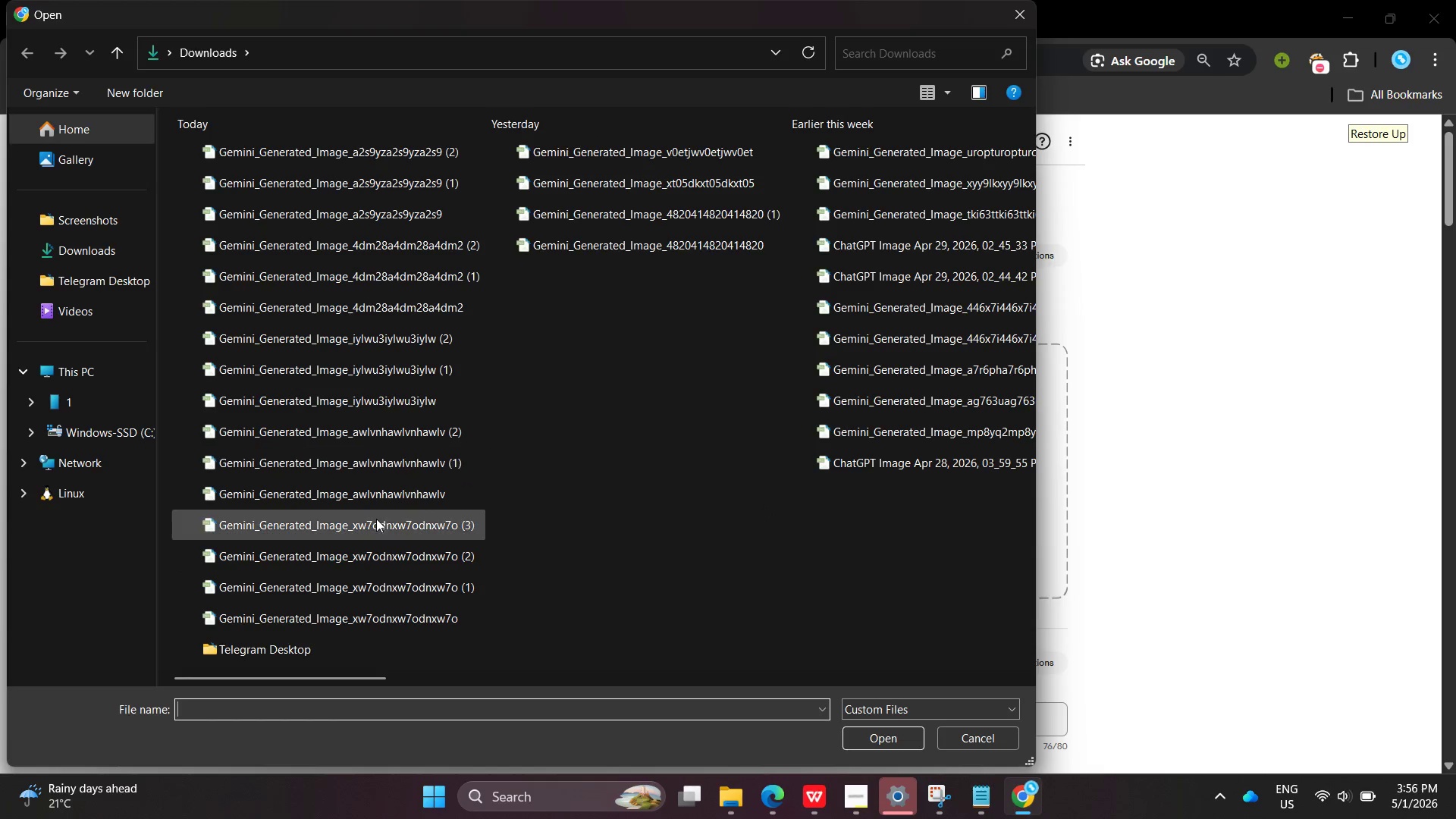 
scroll: coordinate [359, 512], scroll_direction: up, amount: 6.0
 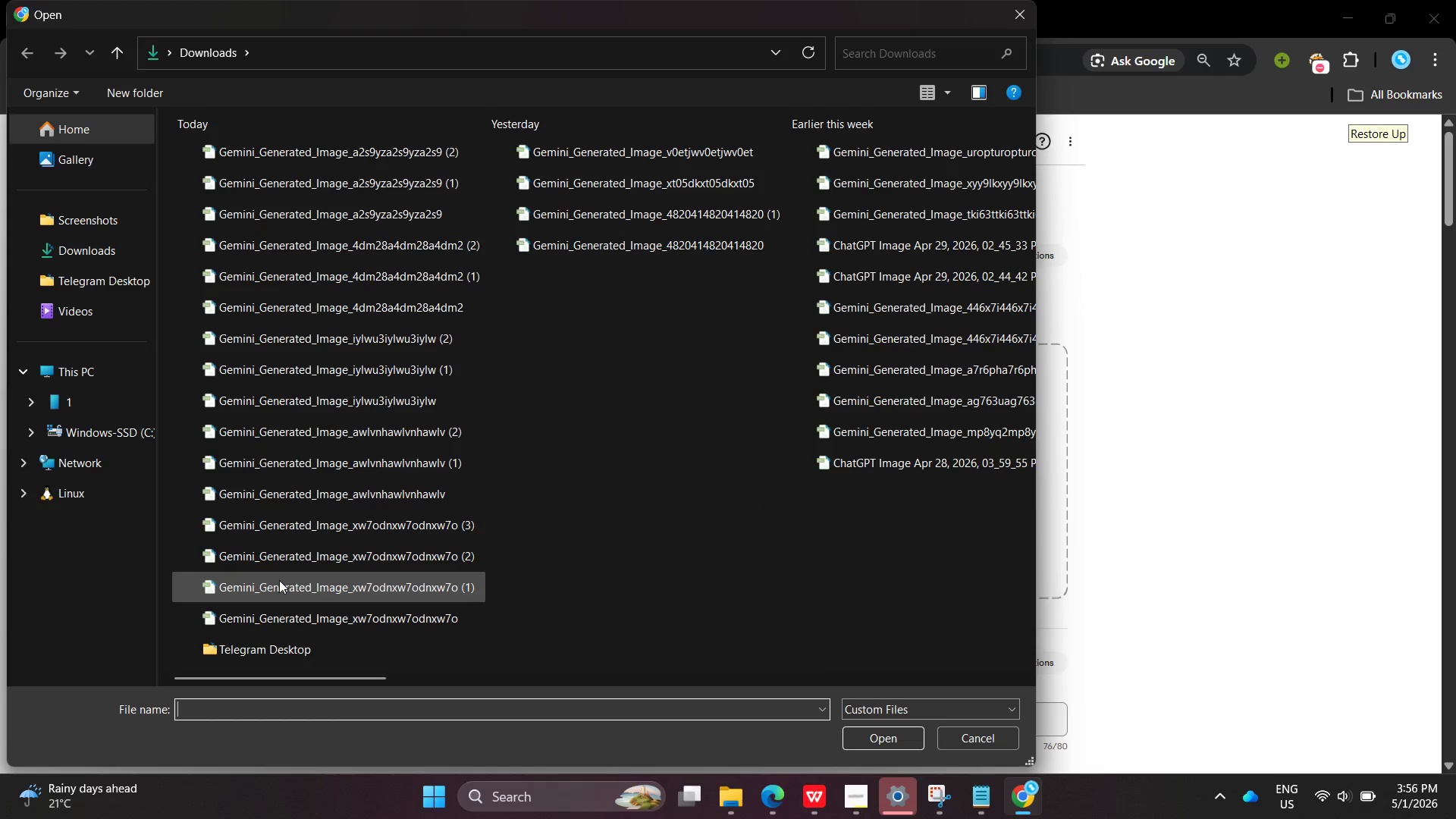 
hold_key(key=ControlLeft, duration=2.58)
left_click([271, 618])
 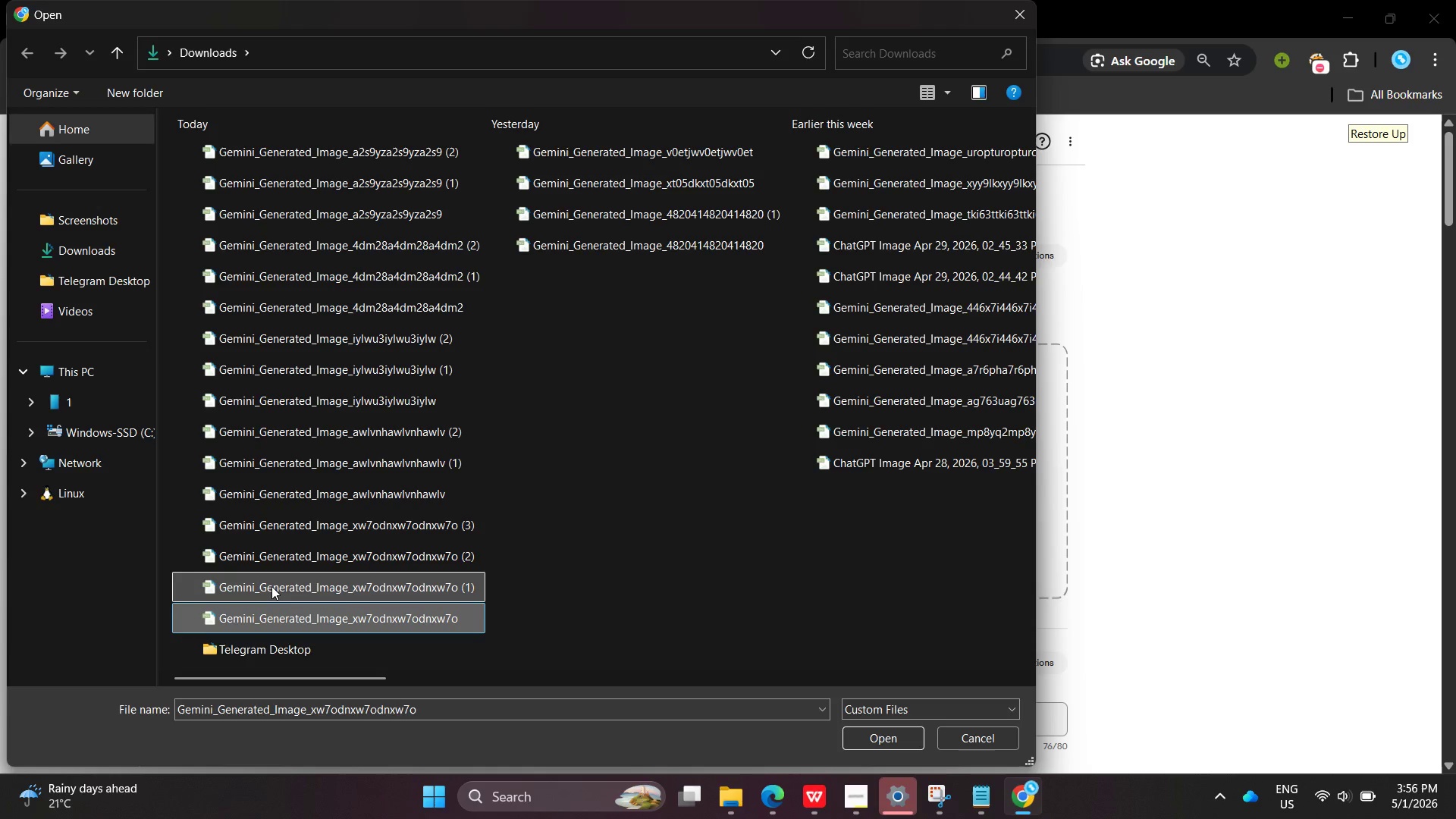 
left_click([271, 586])
 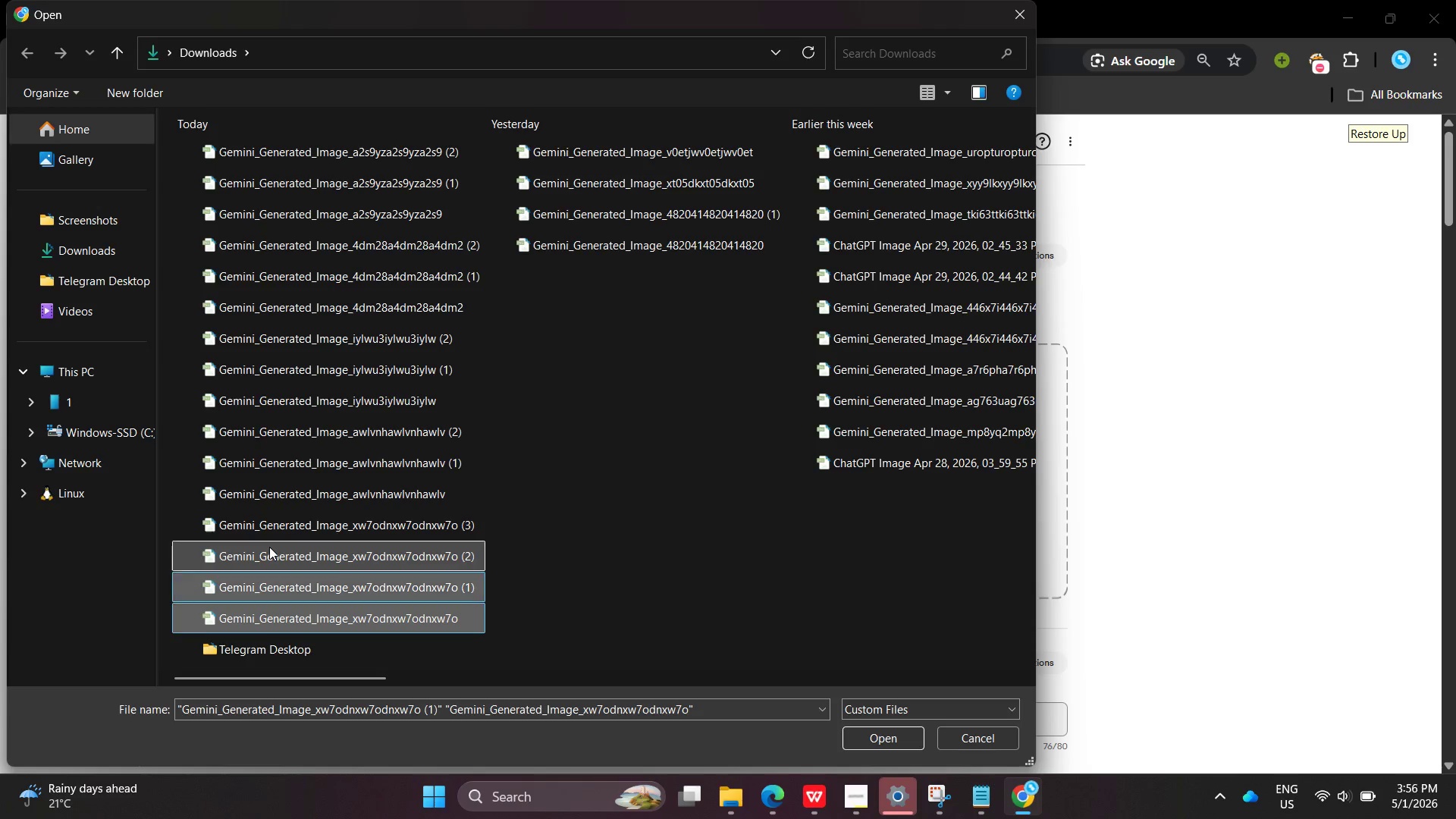 
left_click([269, 547])
 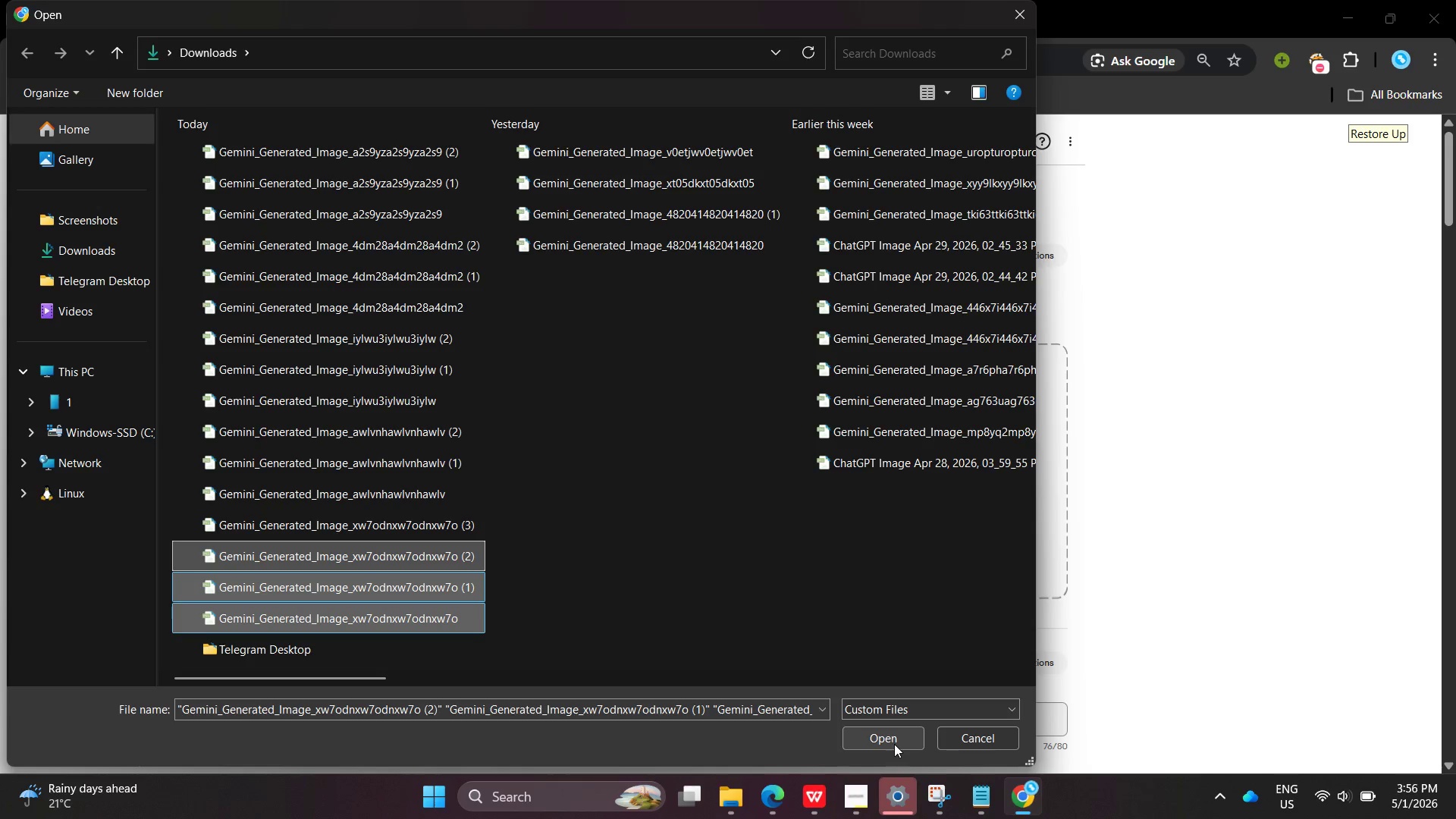 
left_click([894, 744])
 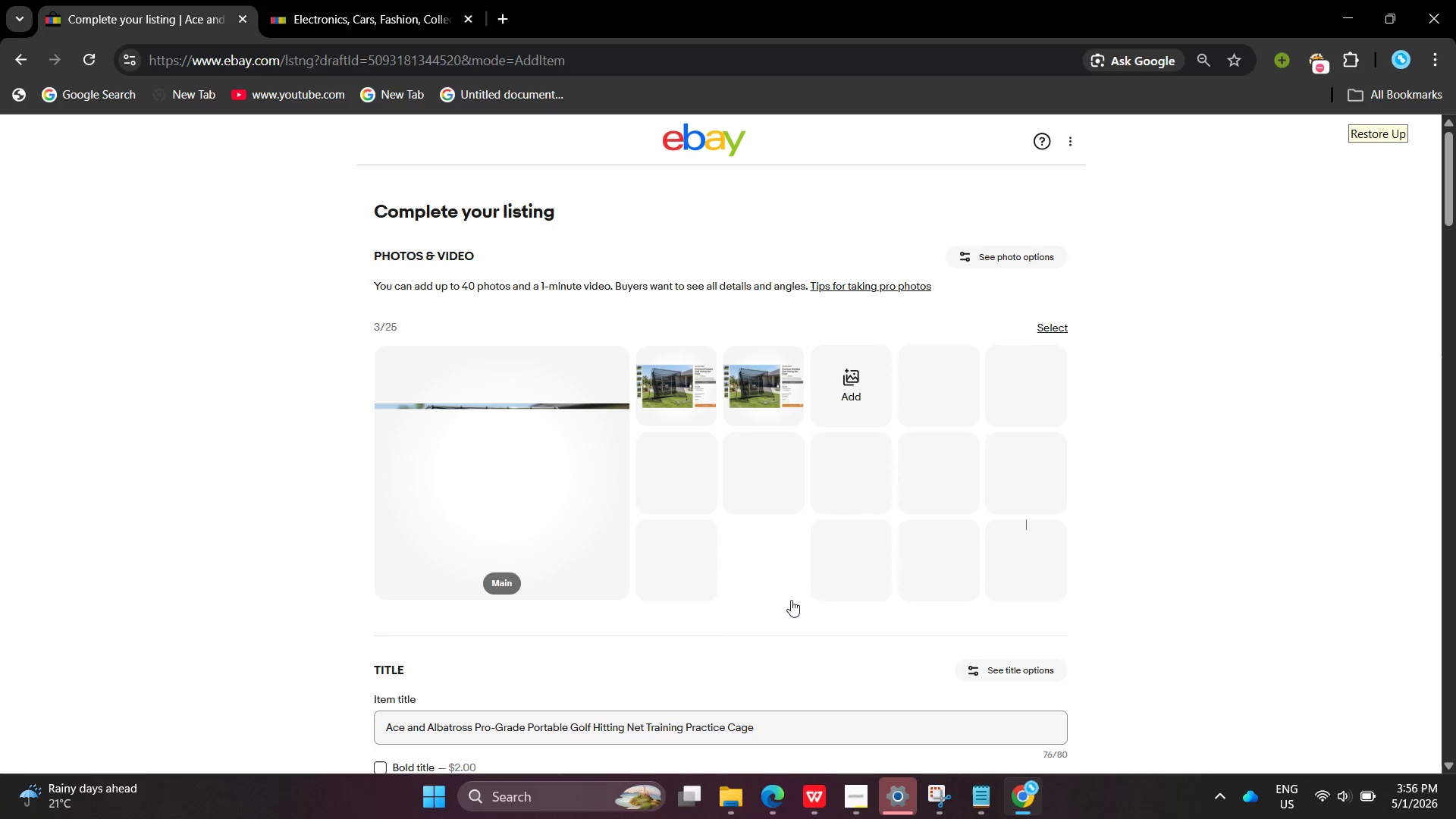 
wait(20.91)
 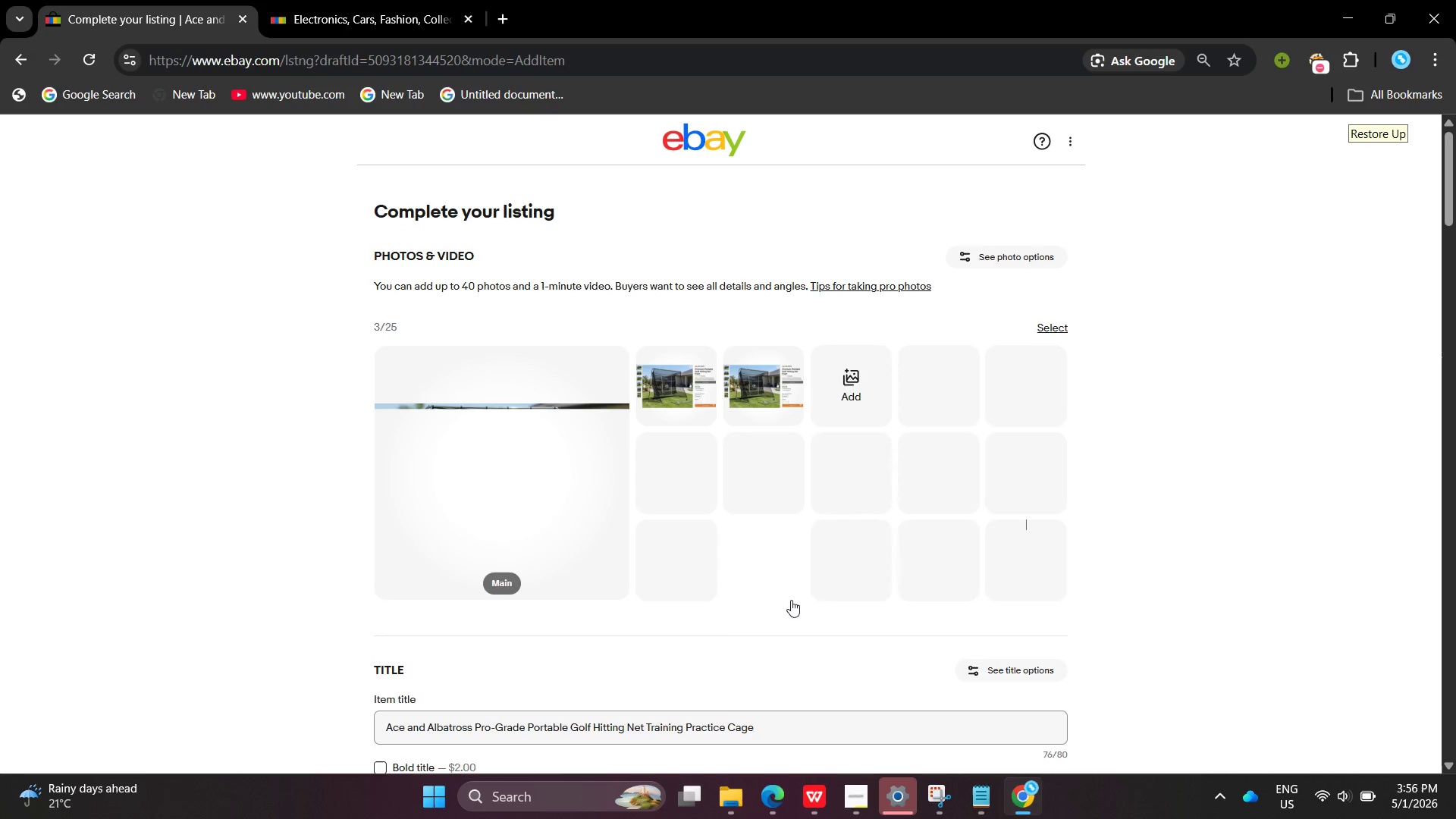 
left_click([726, 784])
 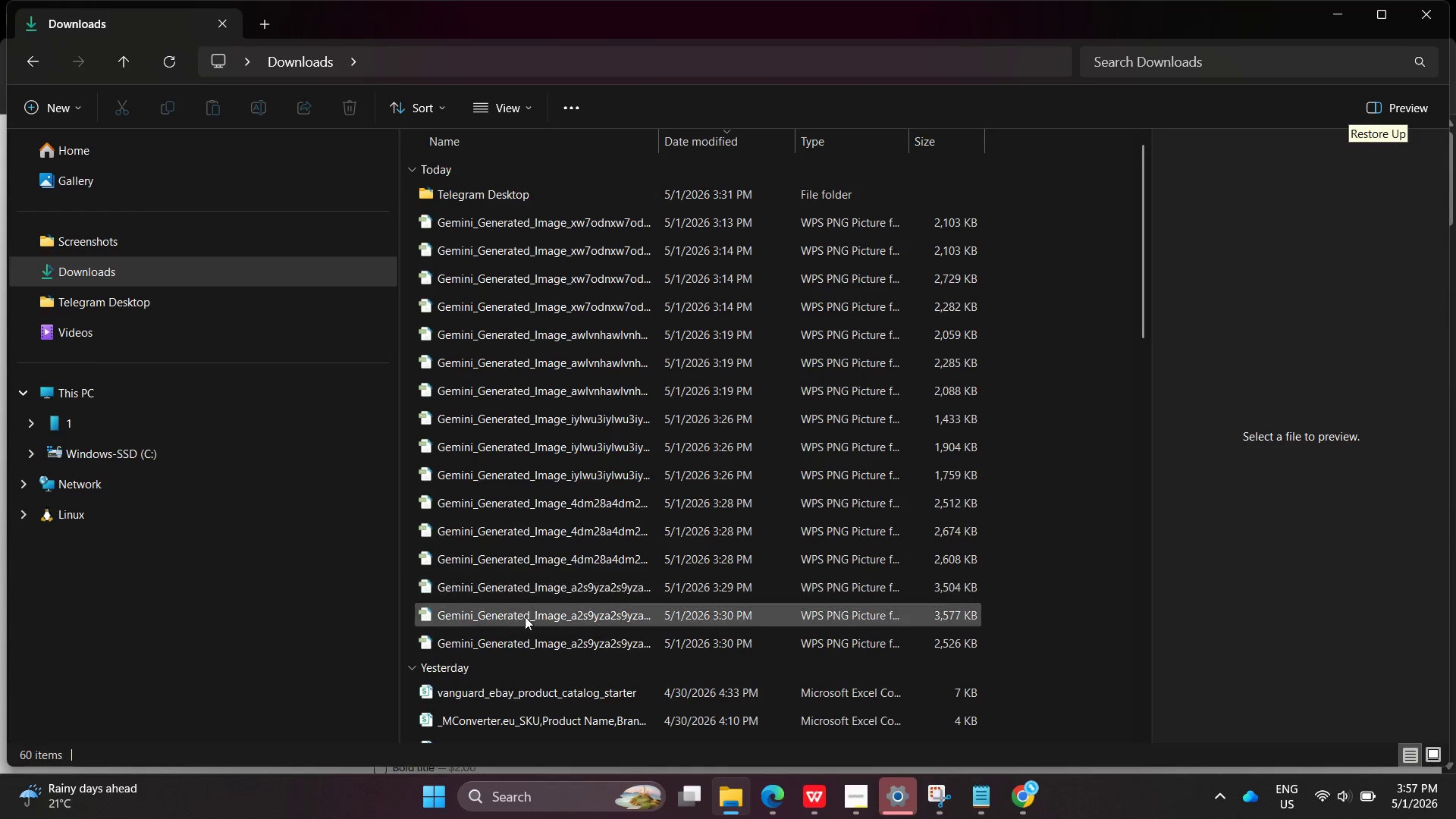 
wait(5.52)
 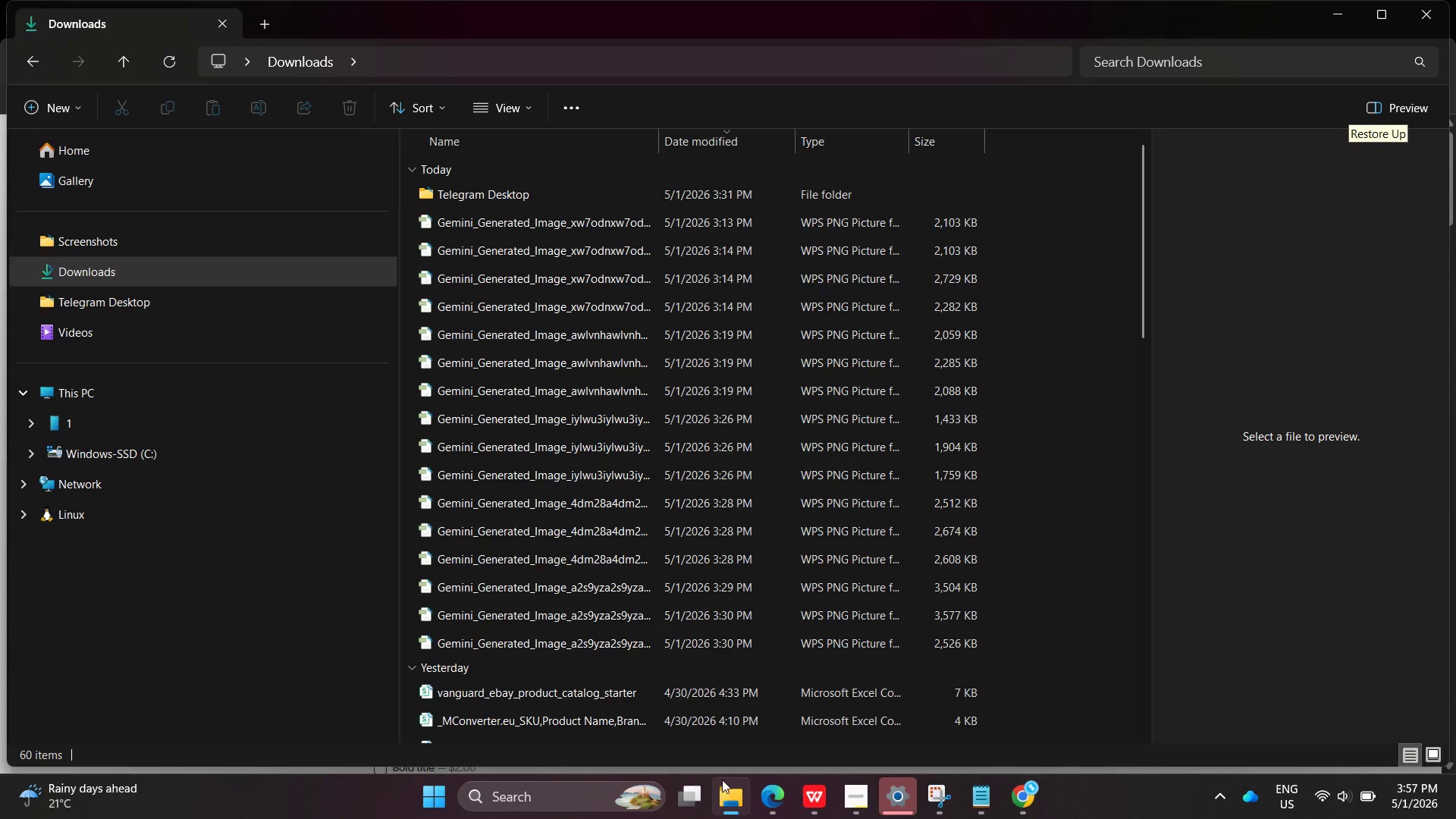 
left_click([582, 644])
 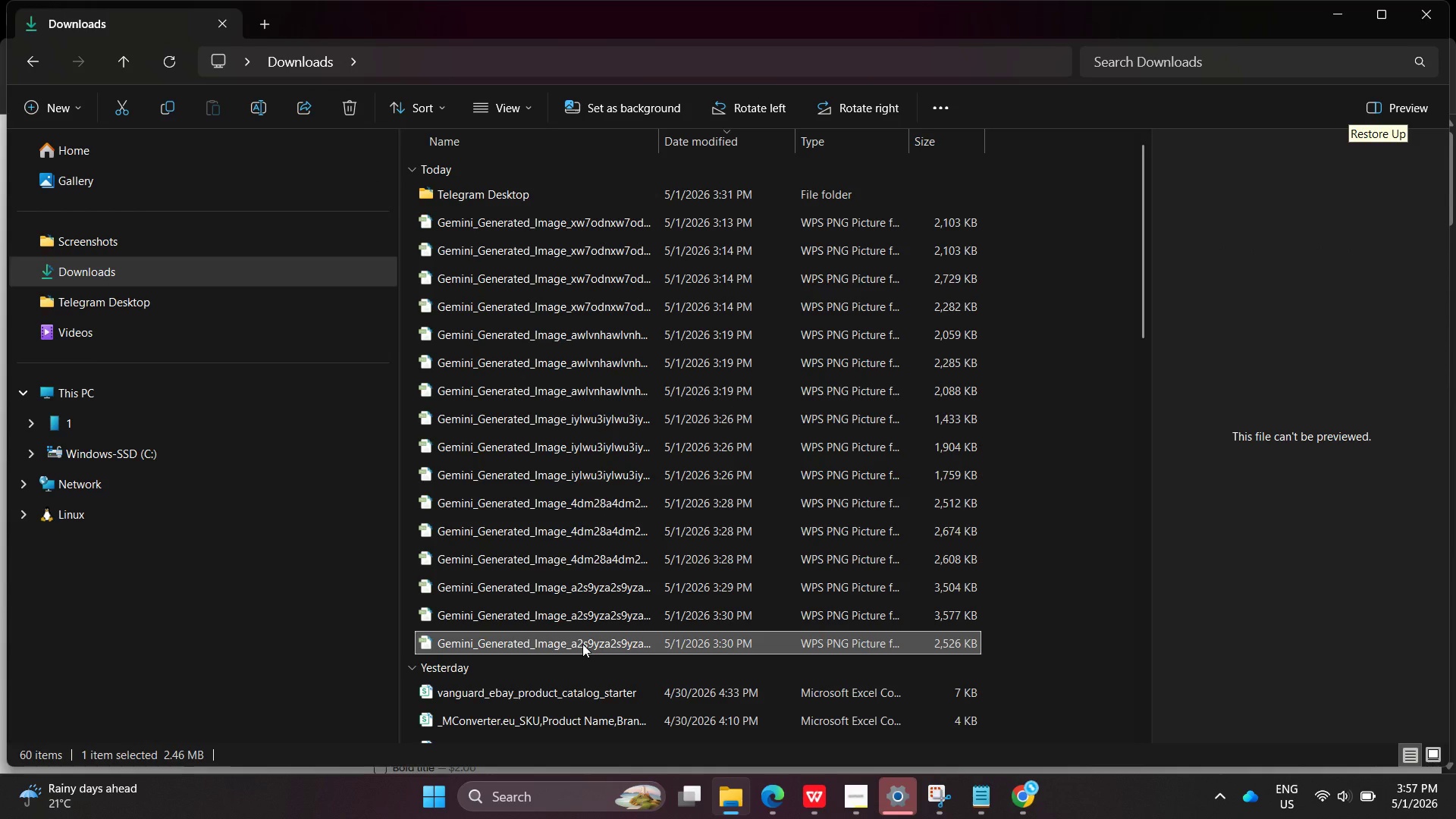 
wait(8.58)
 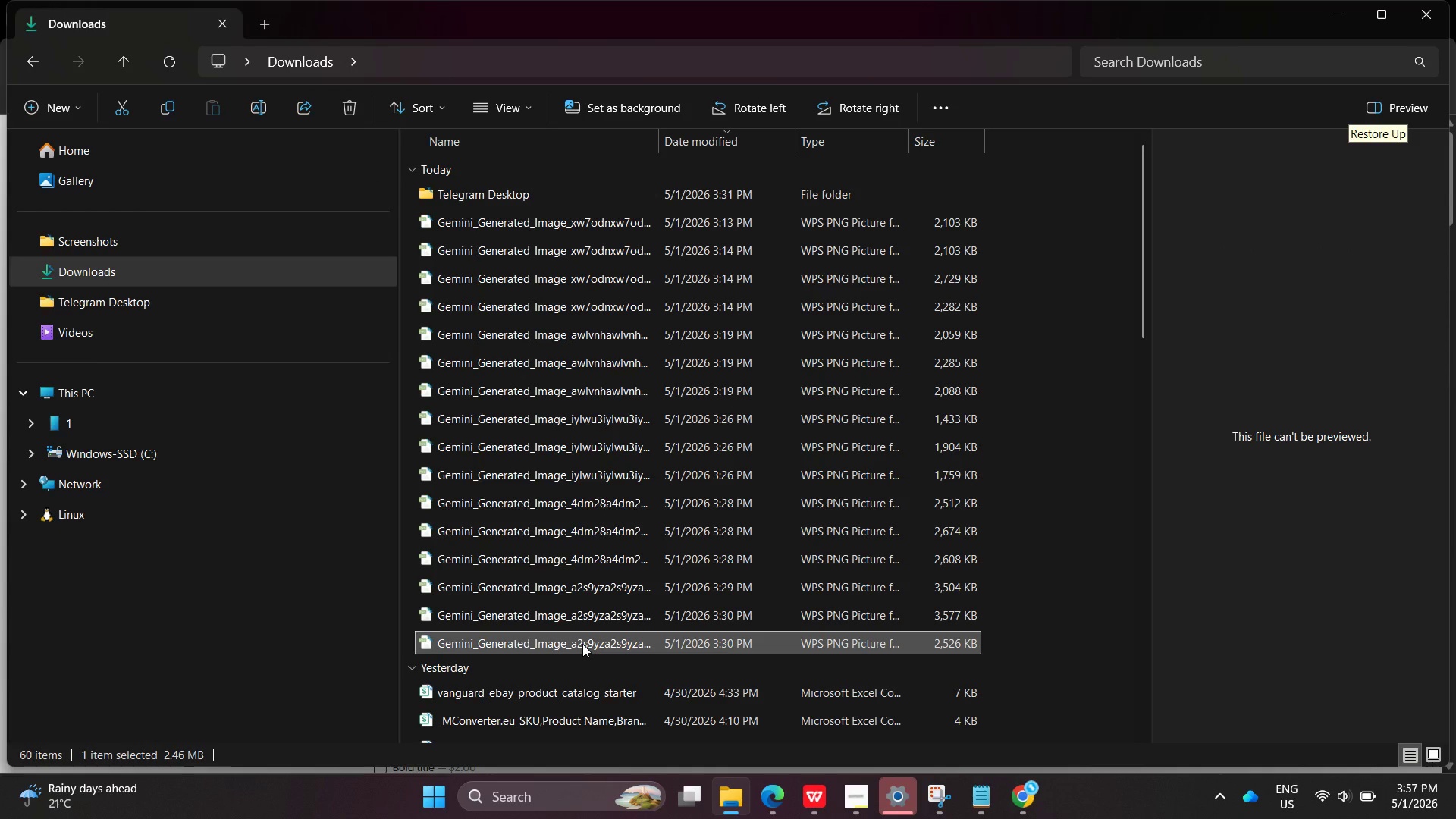 
left_click([689, 495])
 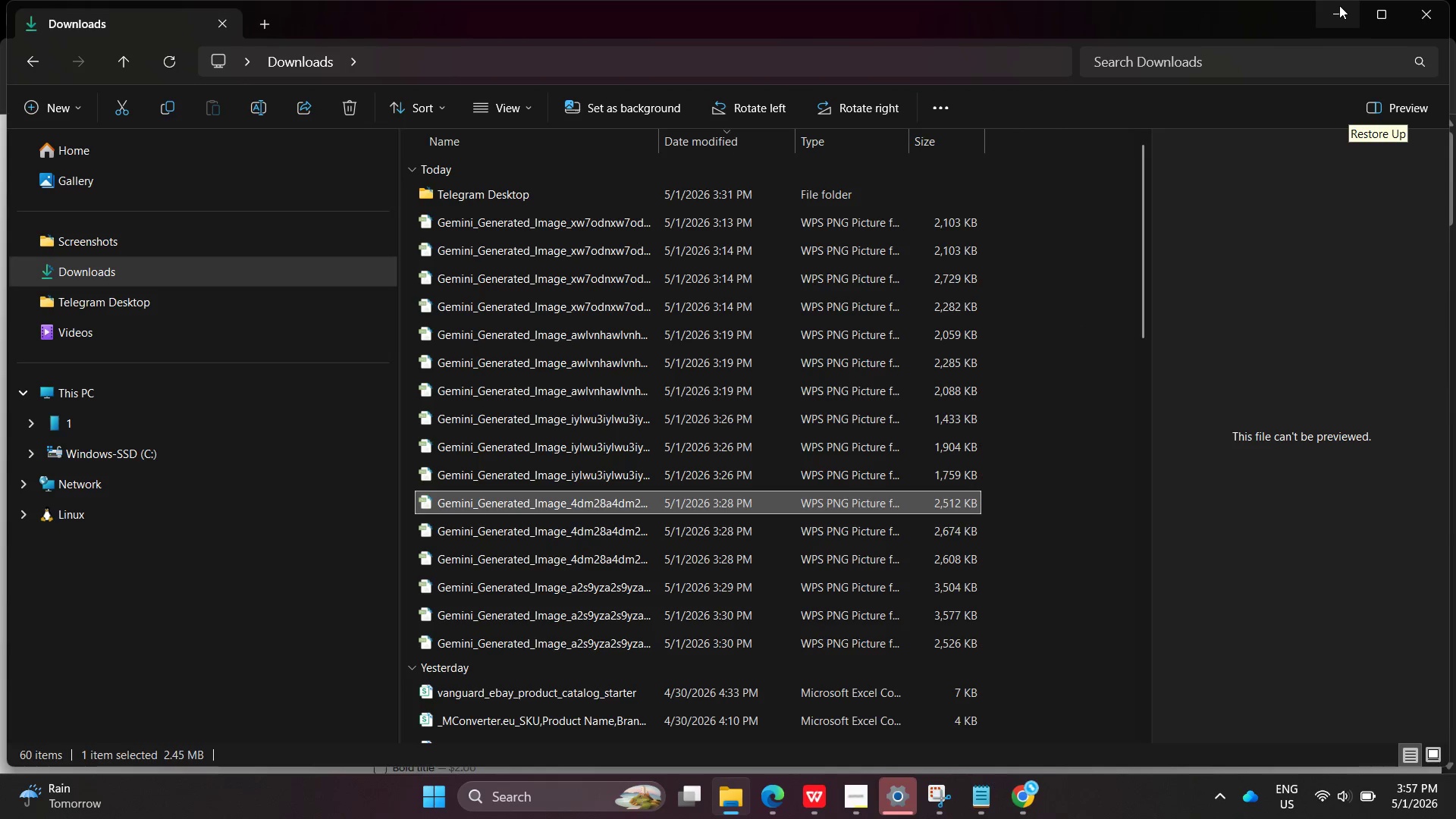 
left_click([1339, 5])
 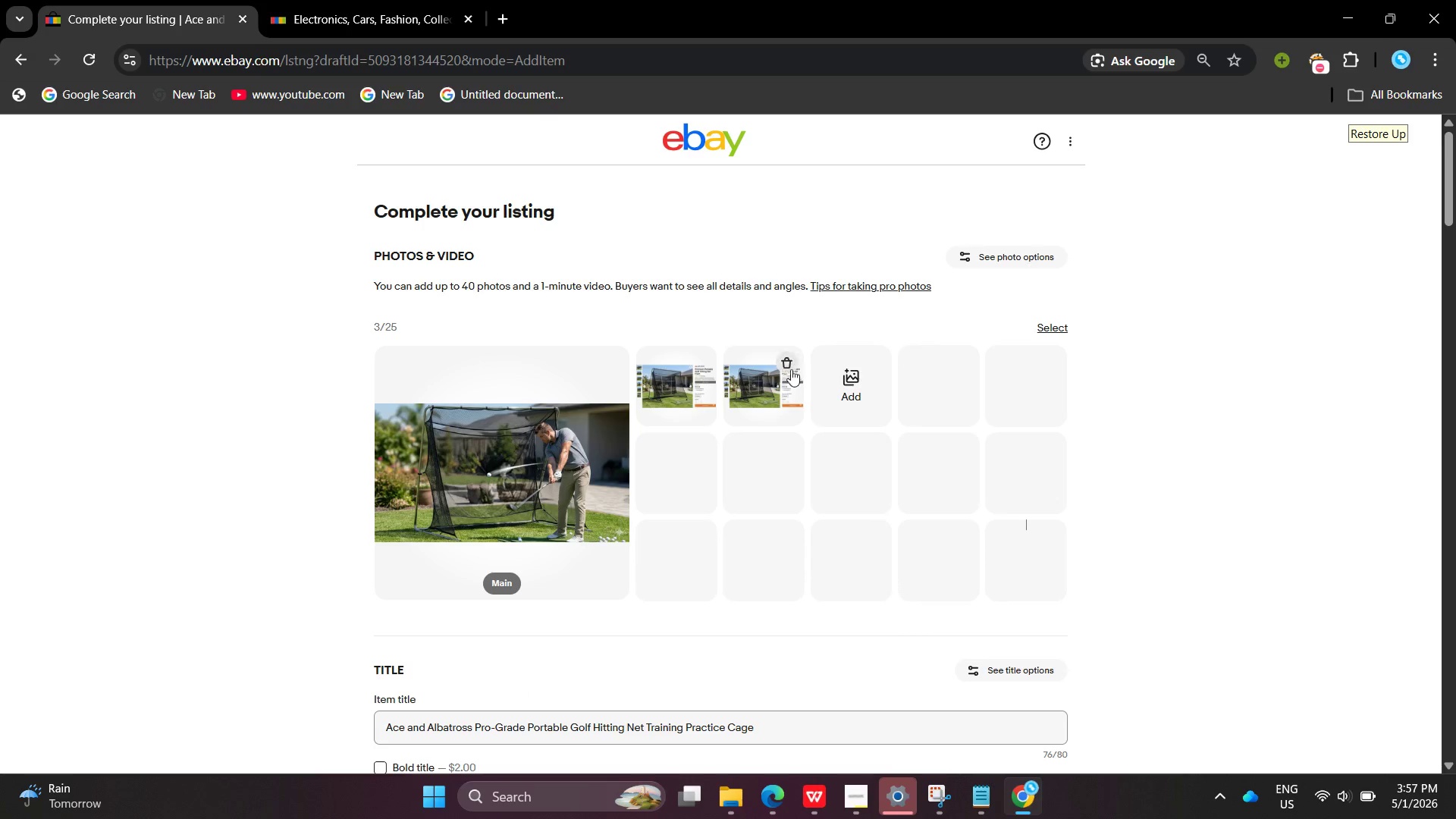 
left_click([789, 367])
 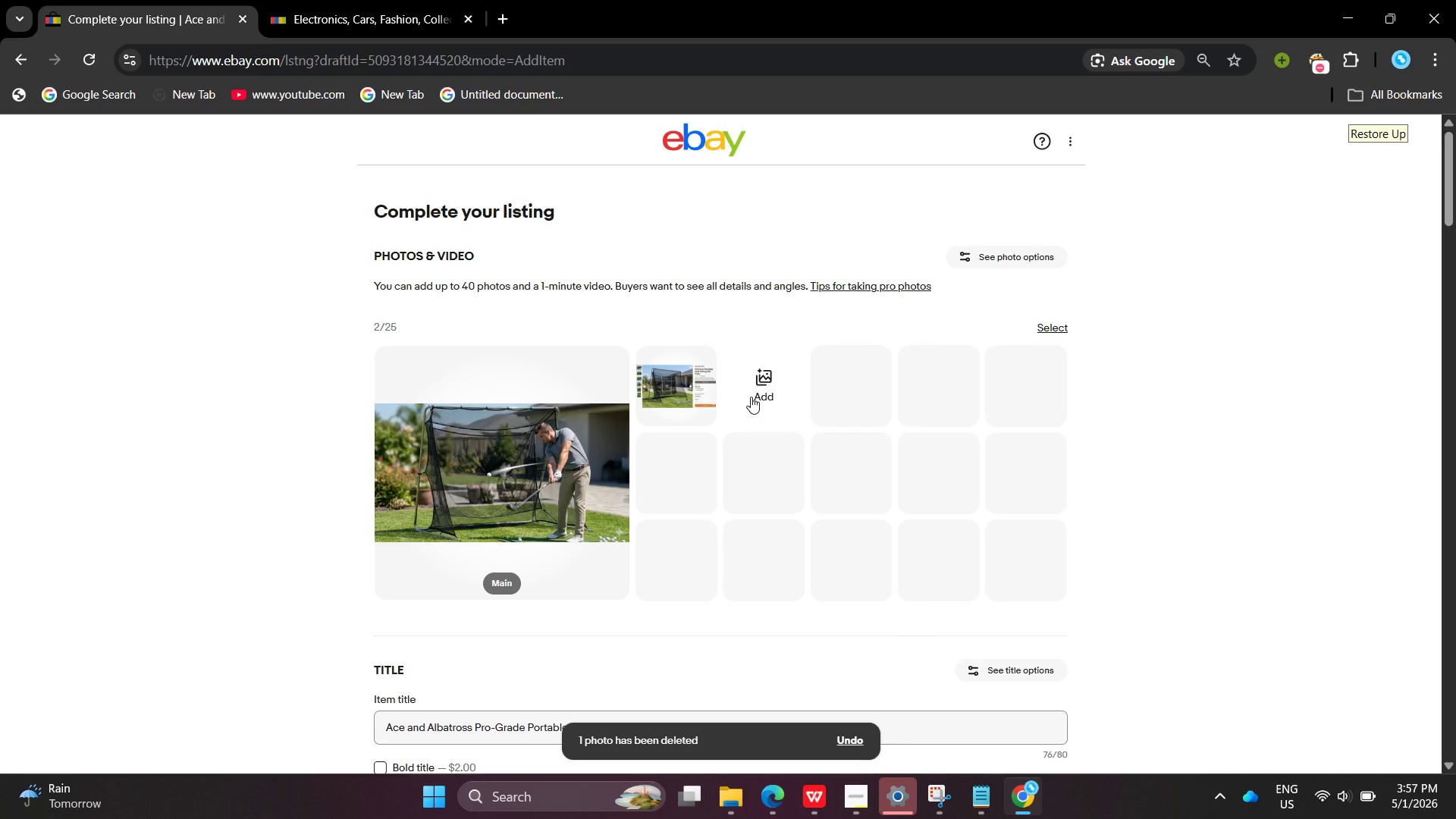 
left_click([751, 397])
 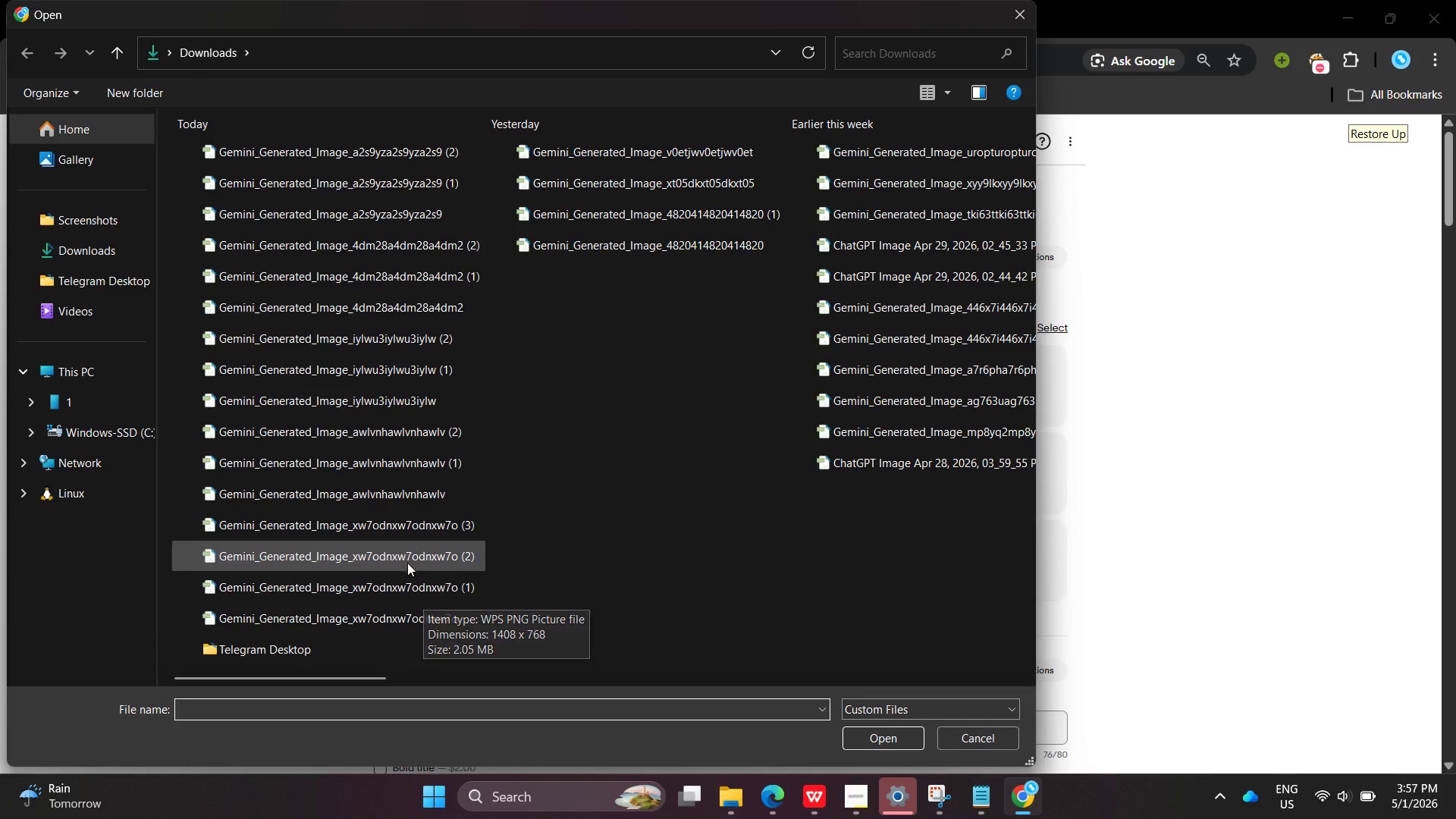 
wait(5.47)
 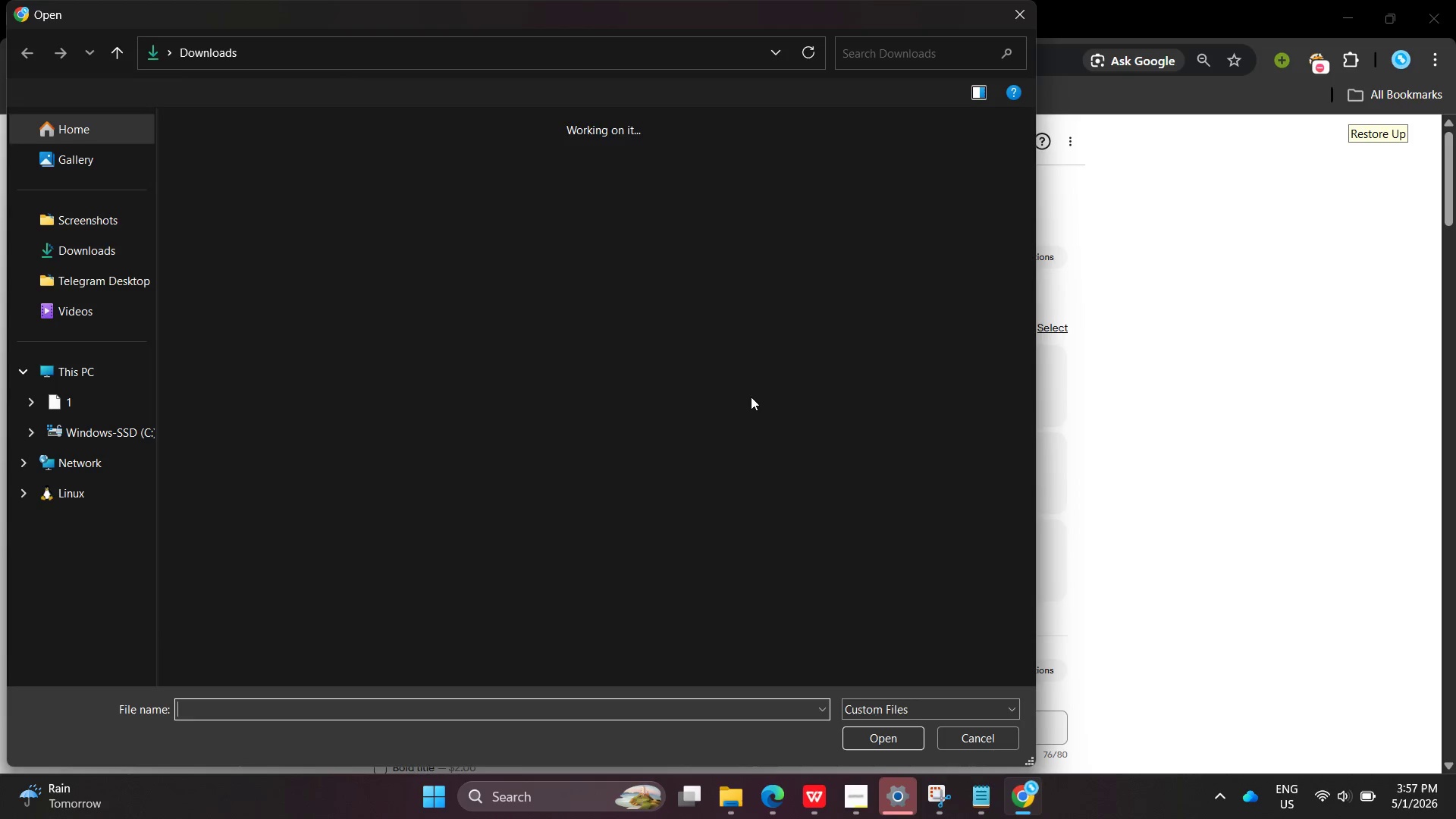 
left_click([396, 532])
 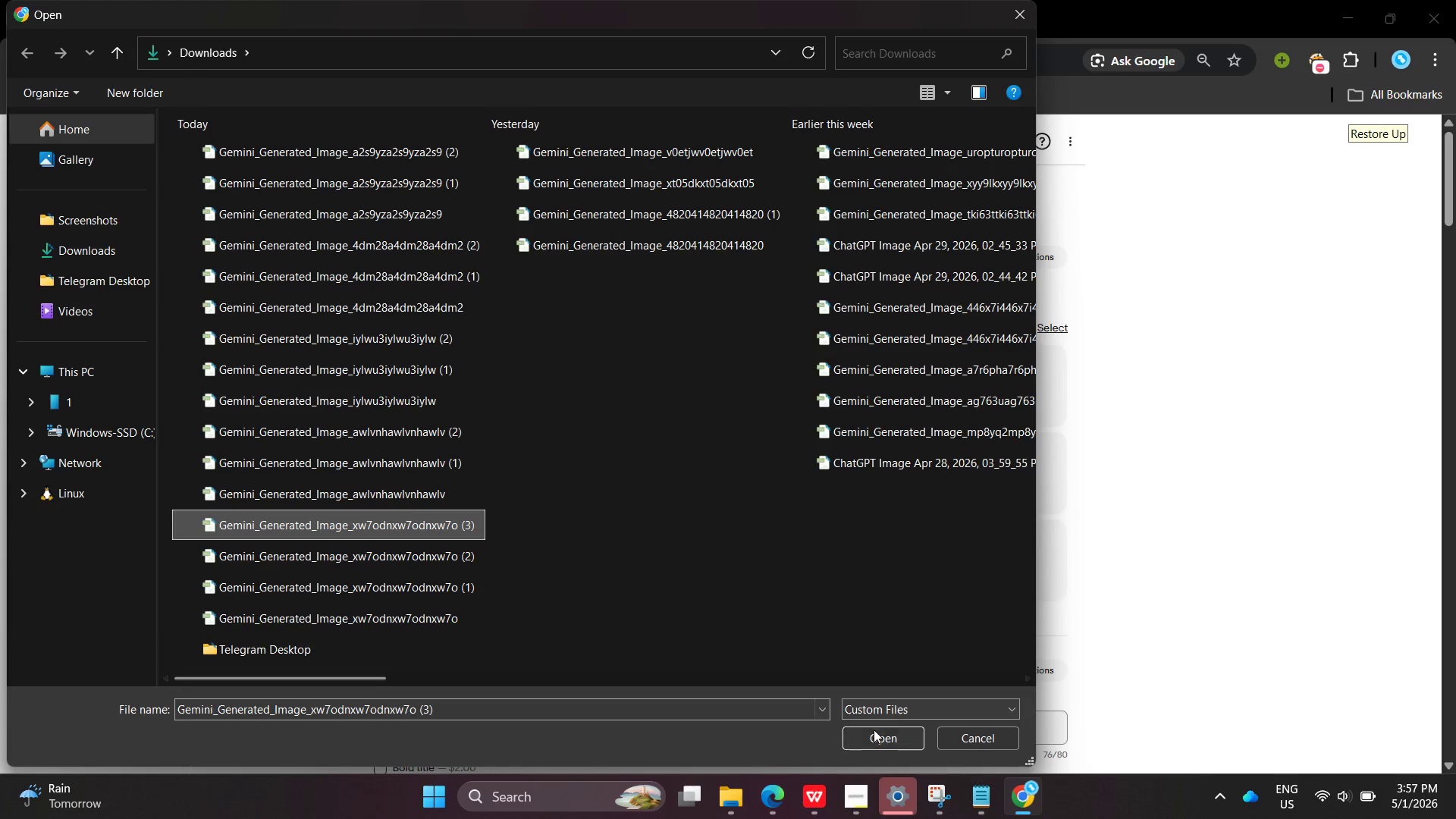 
left_click([874, 730])
 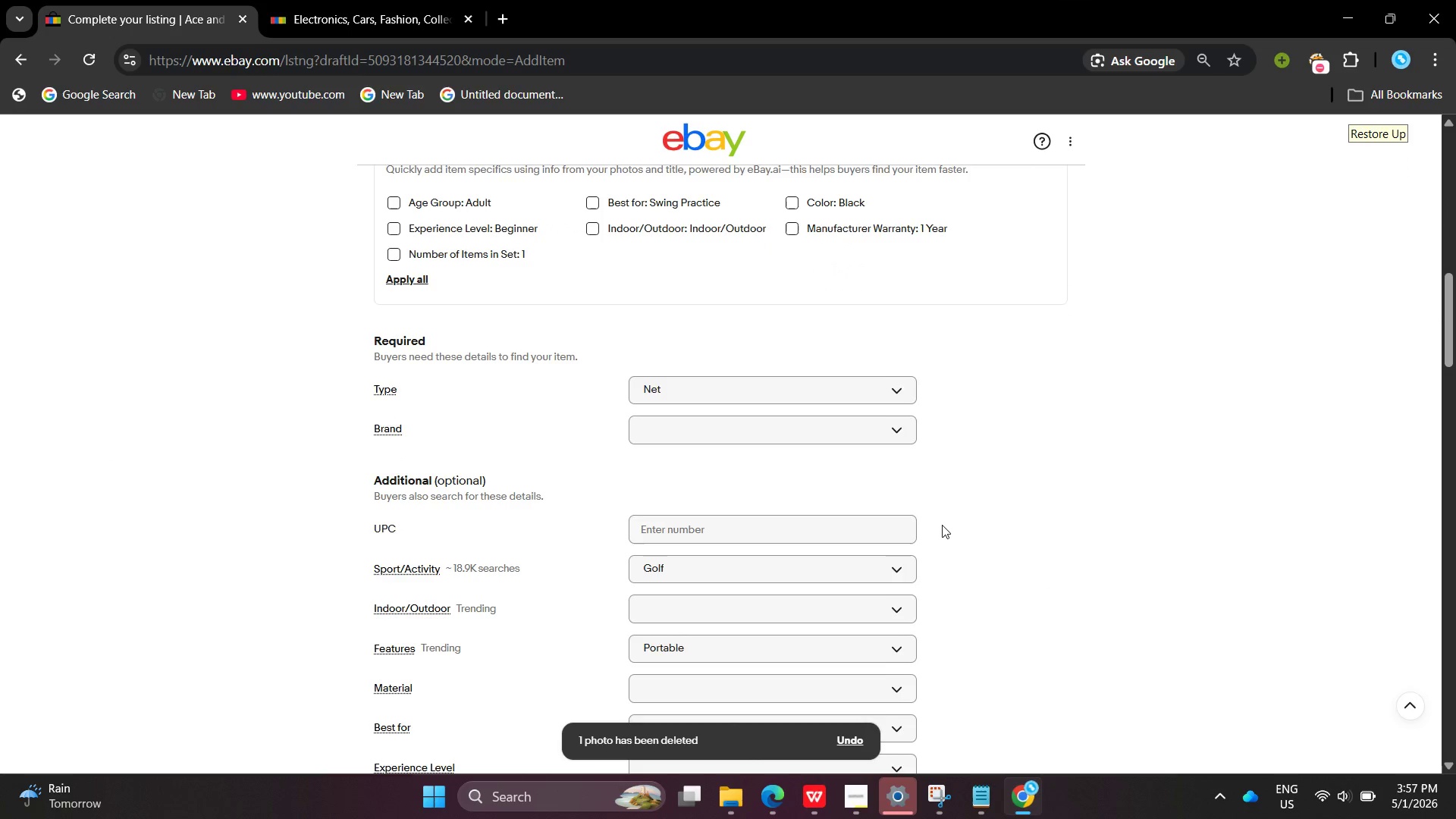 
wait(6.14)
 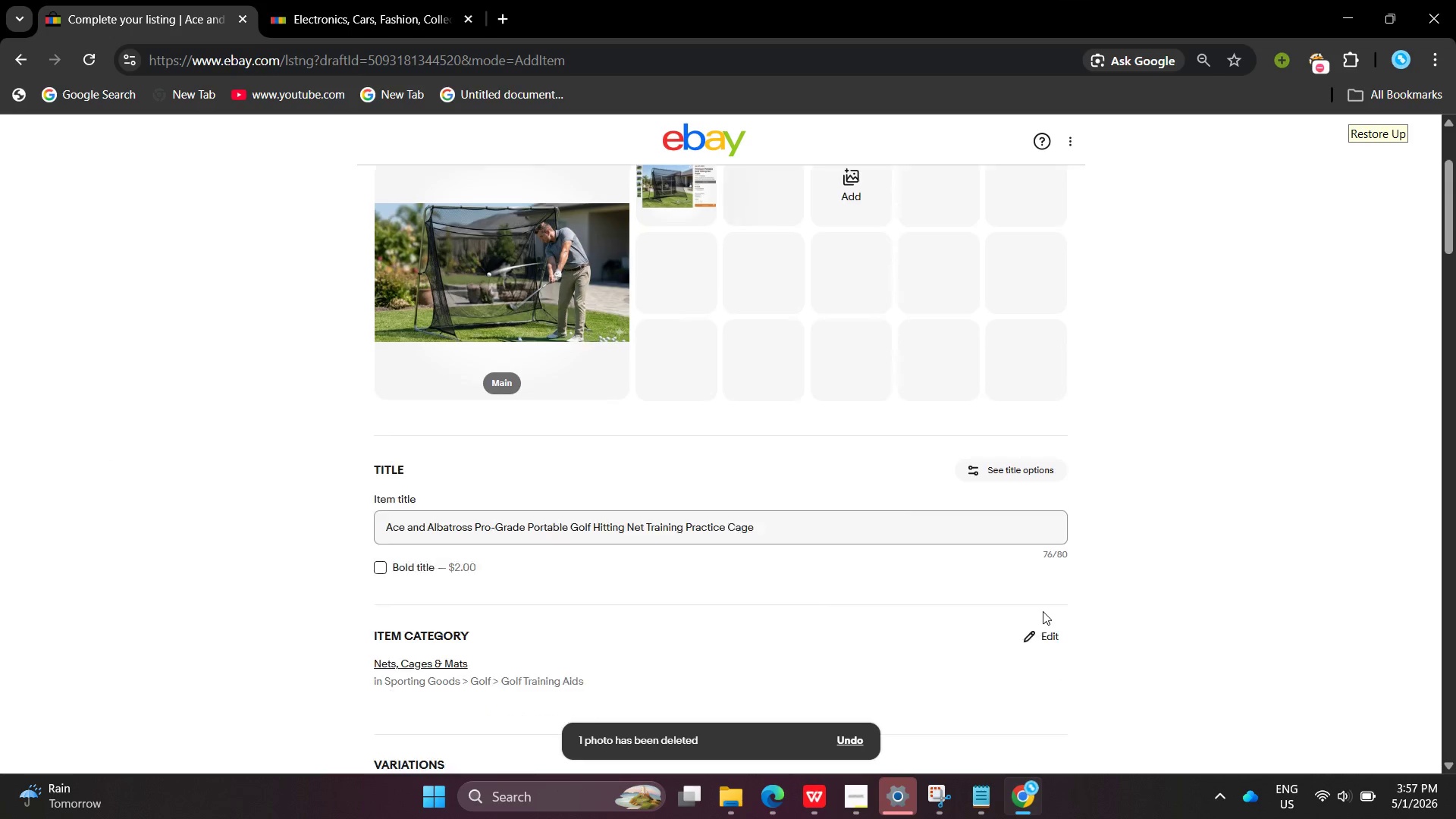 
left_click([837, 789])